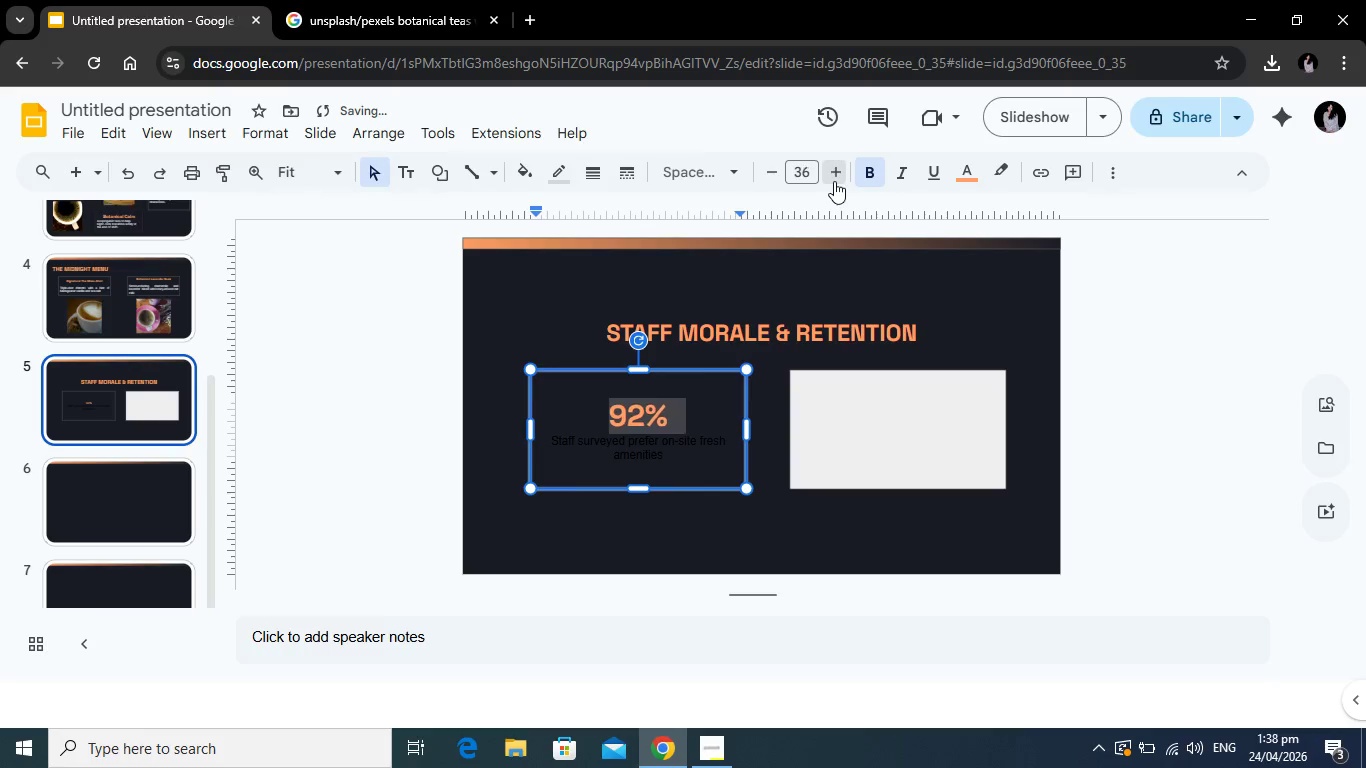 
triple_click([834, 181])
 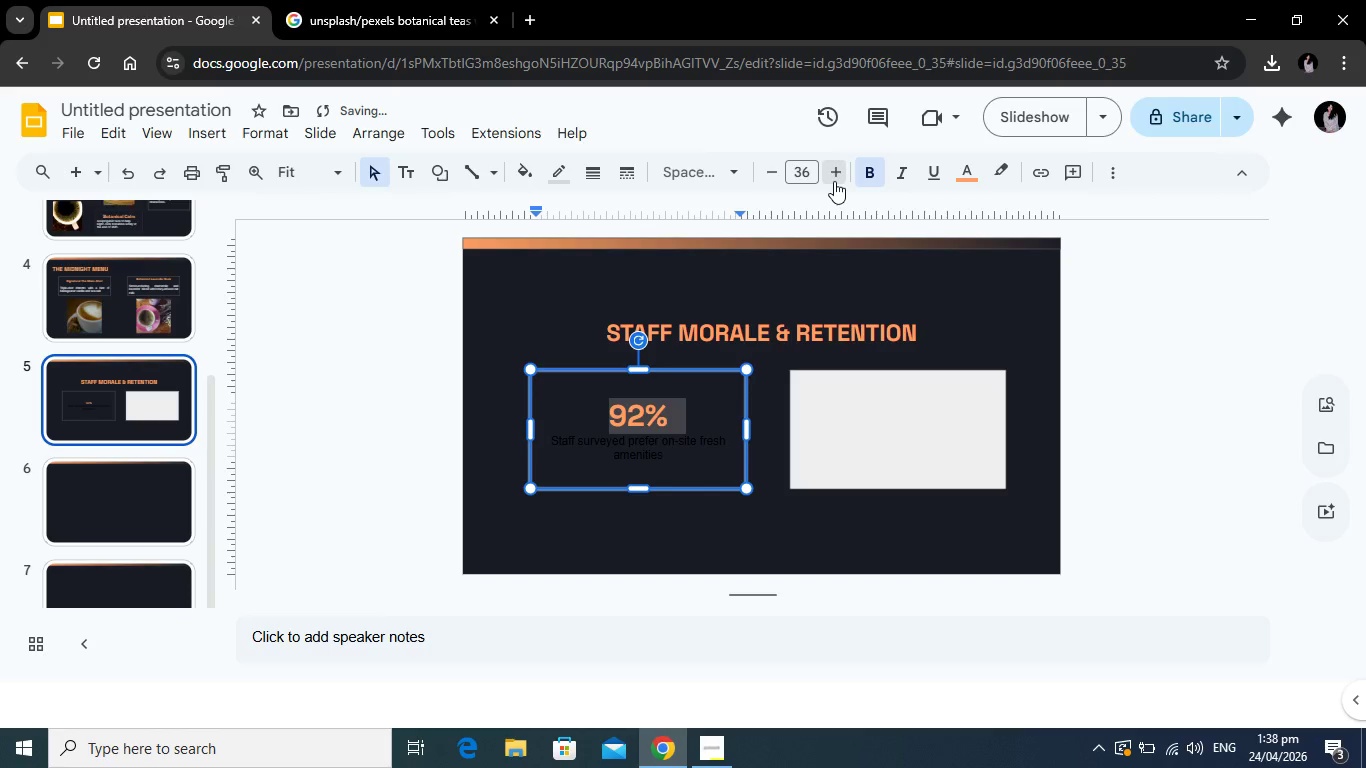 
triple_click([834, 181])
 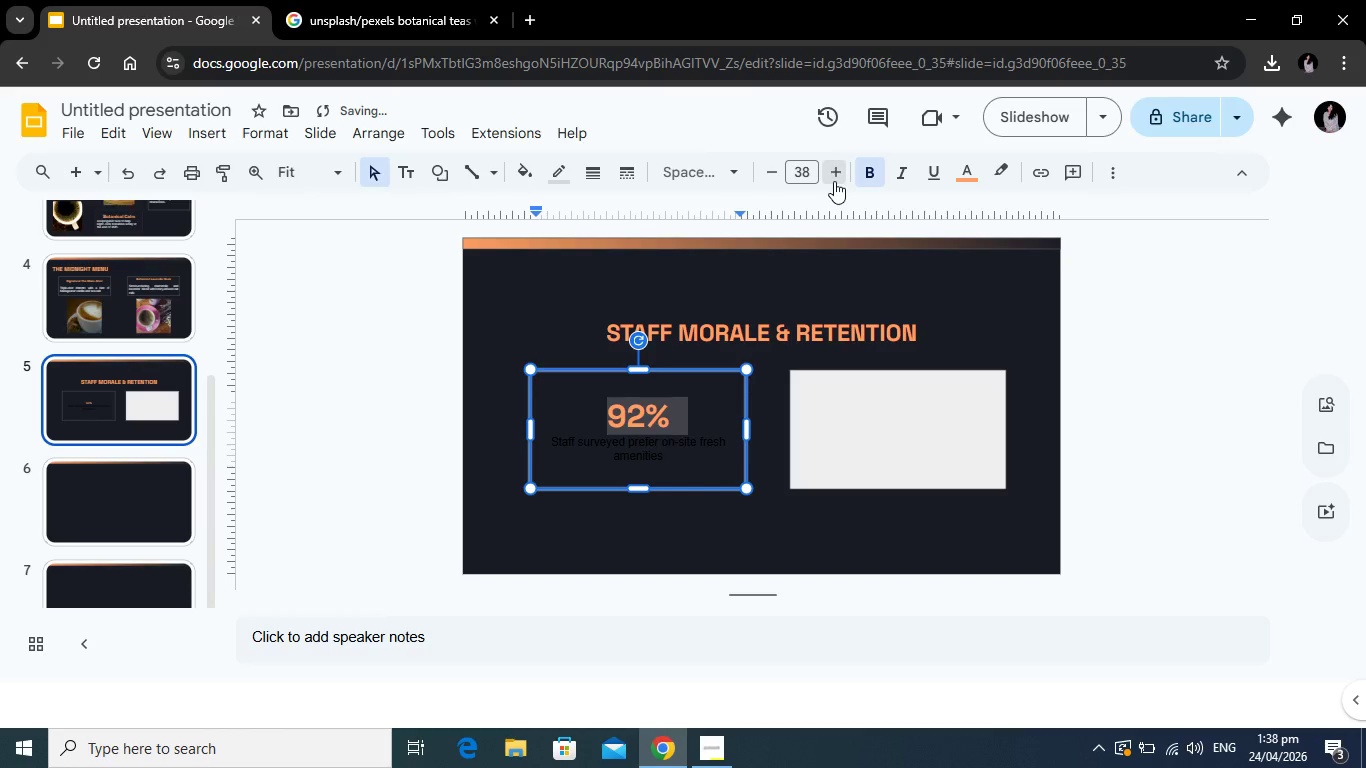 
triple_click([834, 181])
 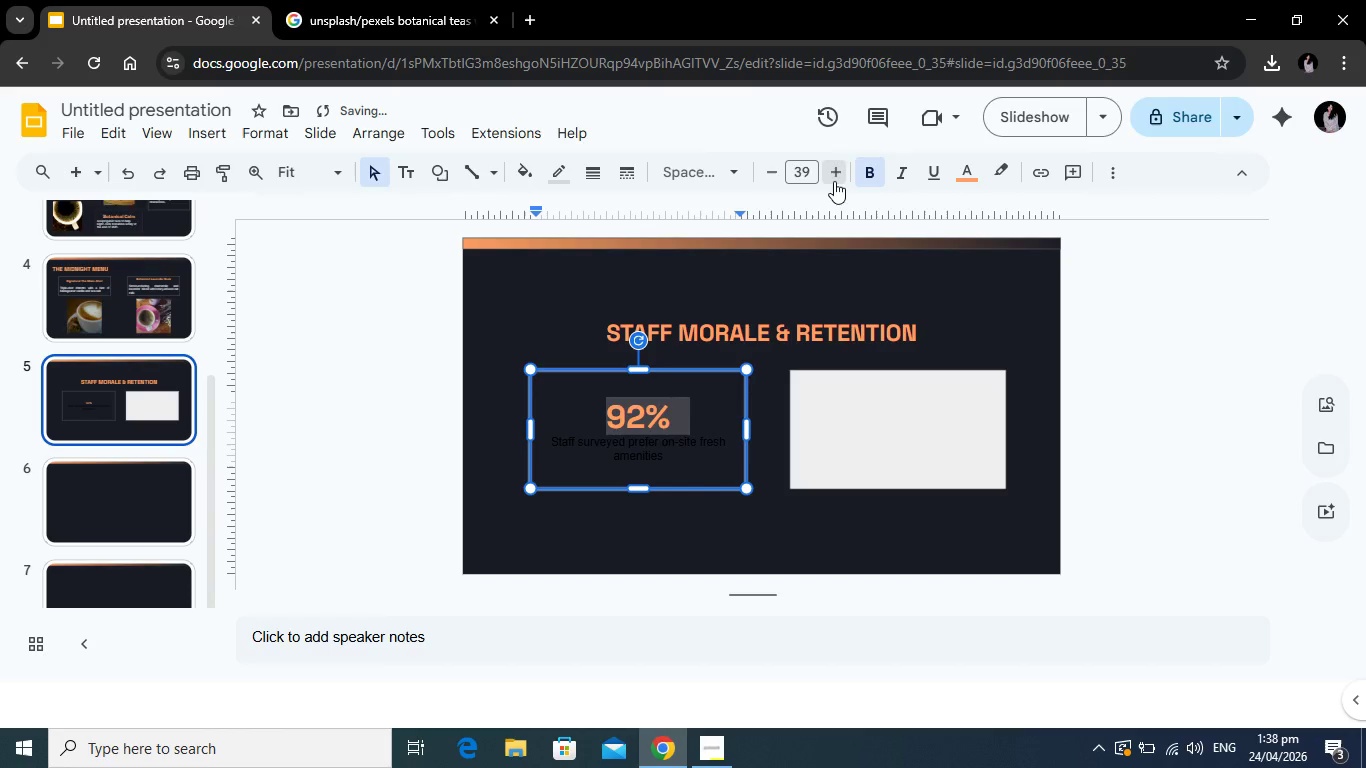 
triple_click([834, 181])
 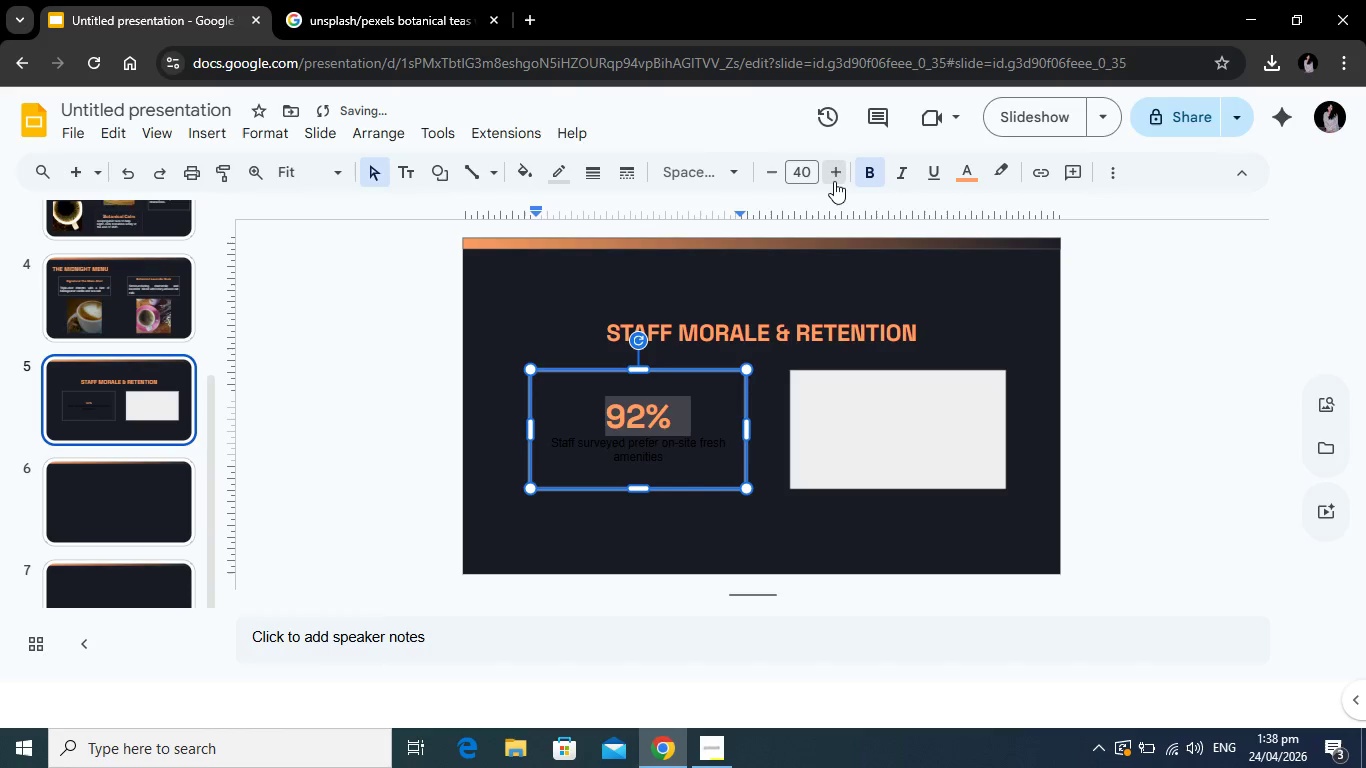 
triple_click([834, 181])
 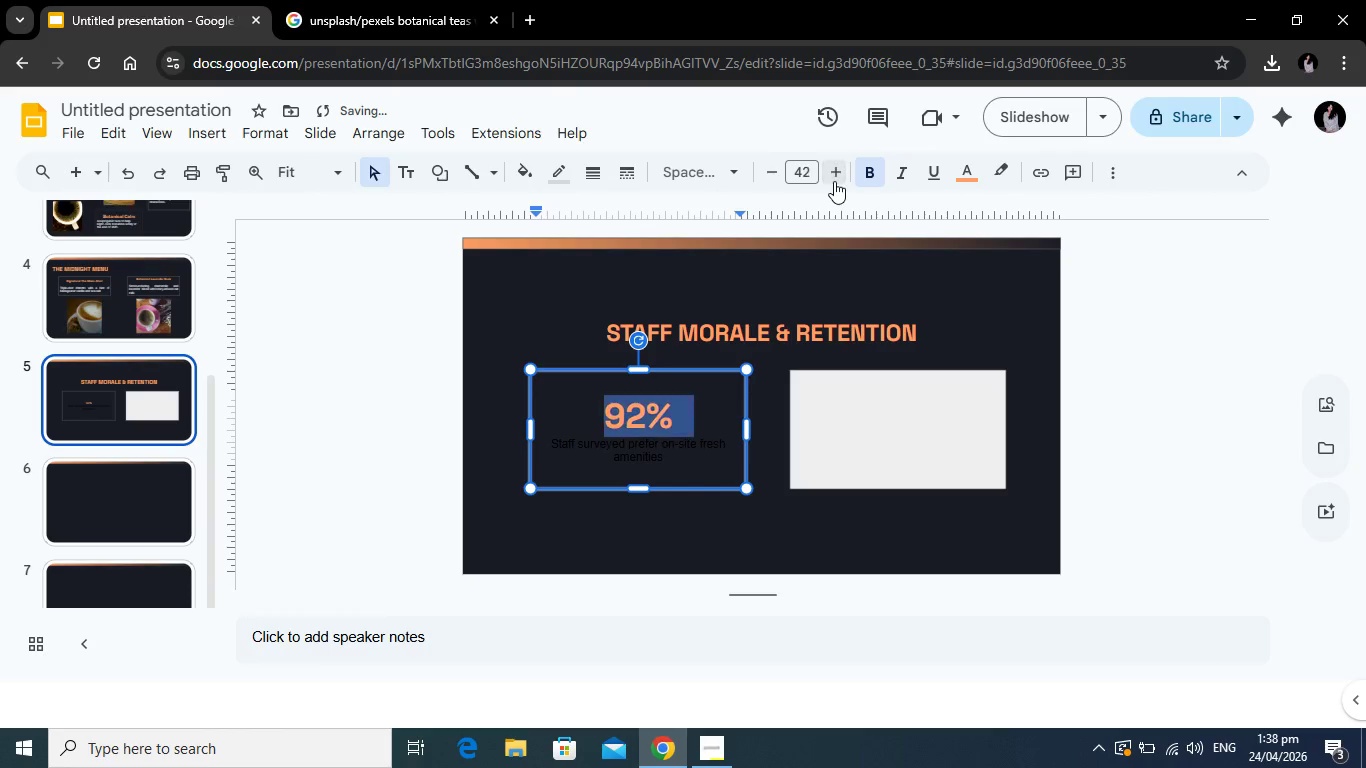 
triple_click([834, 181])
 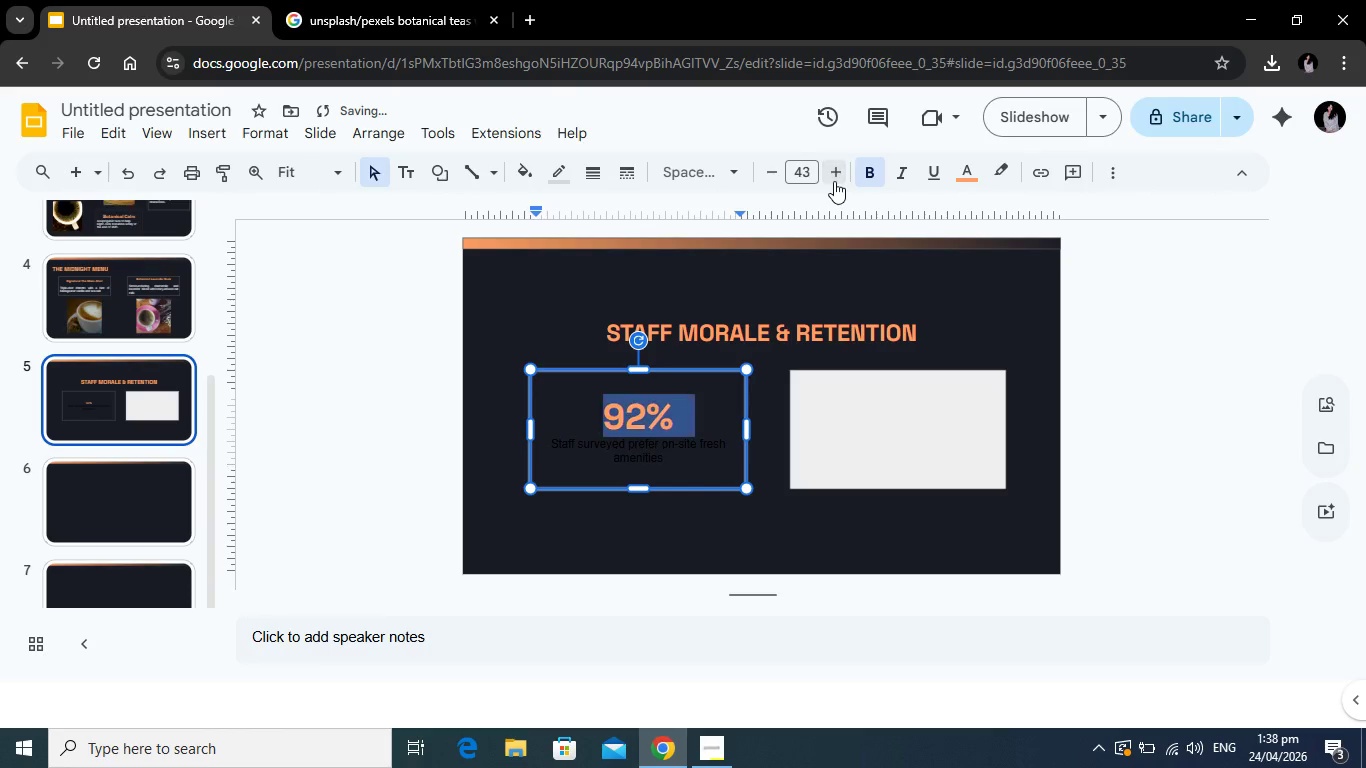 
triple_click([834, 181])
 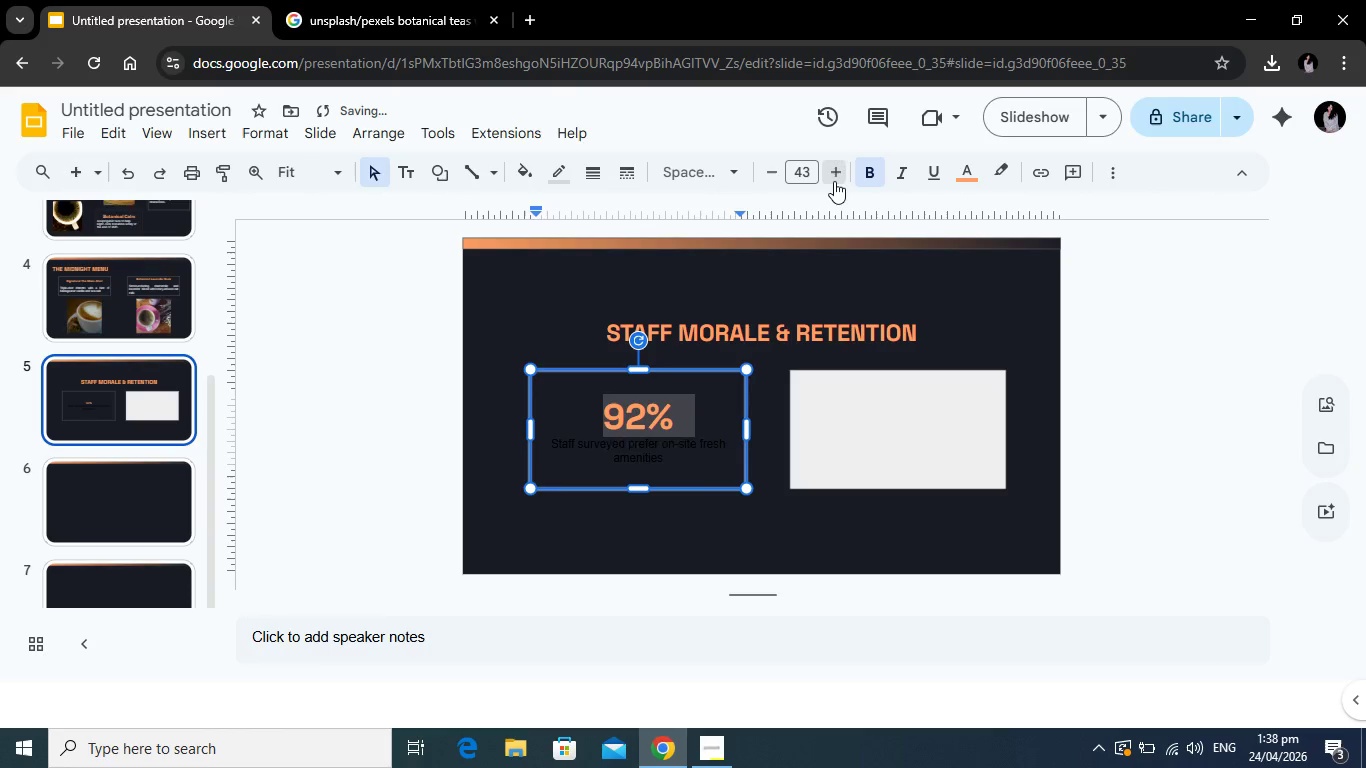 
triple_click([834, 181])
 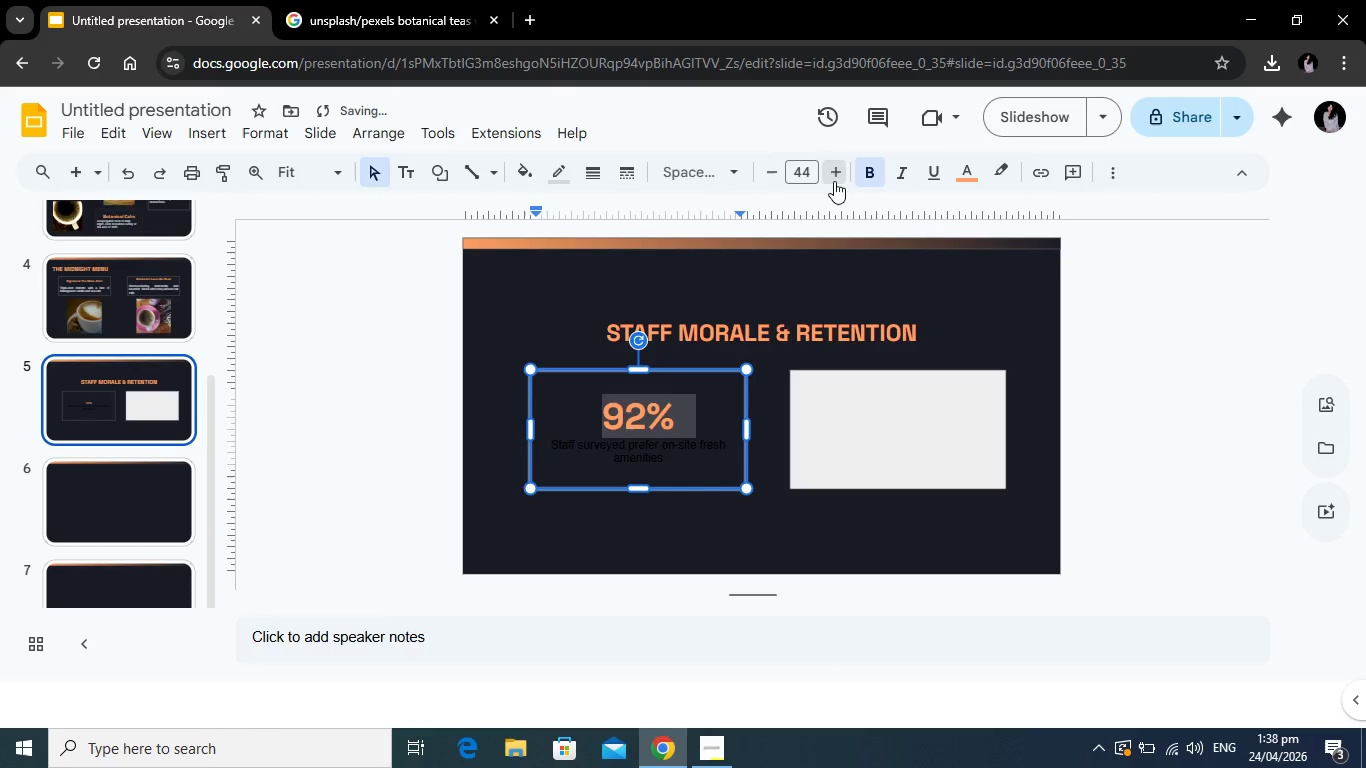 
triple_click([834, 181])
 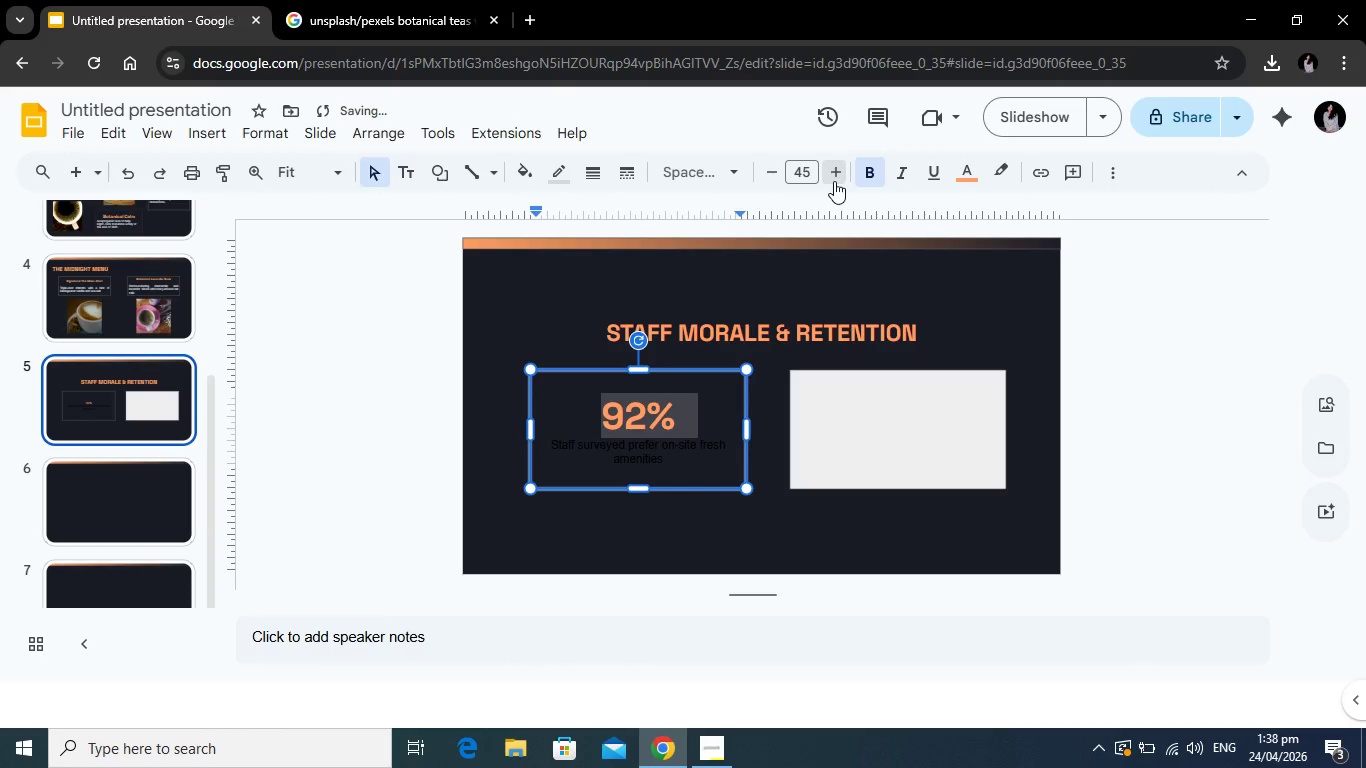 
triple_click([834, 181])
 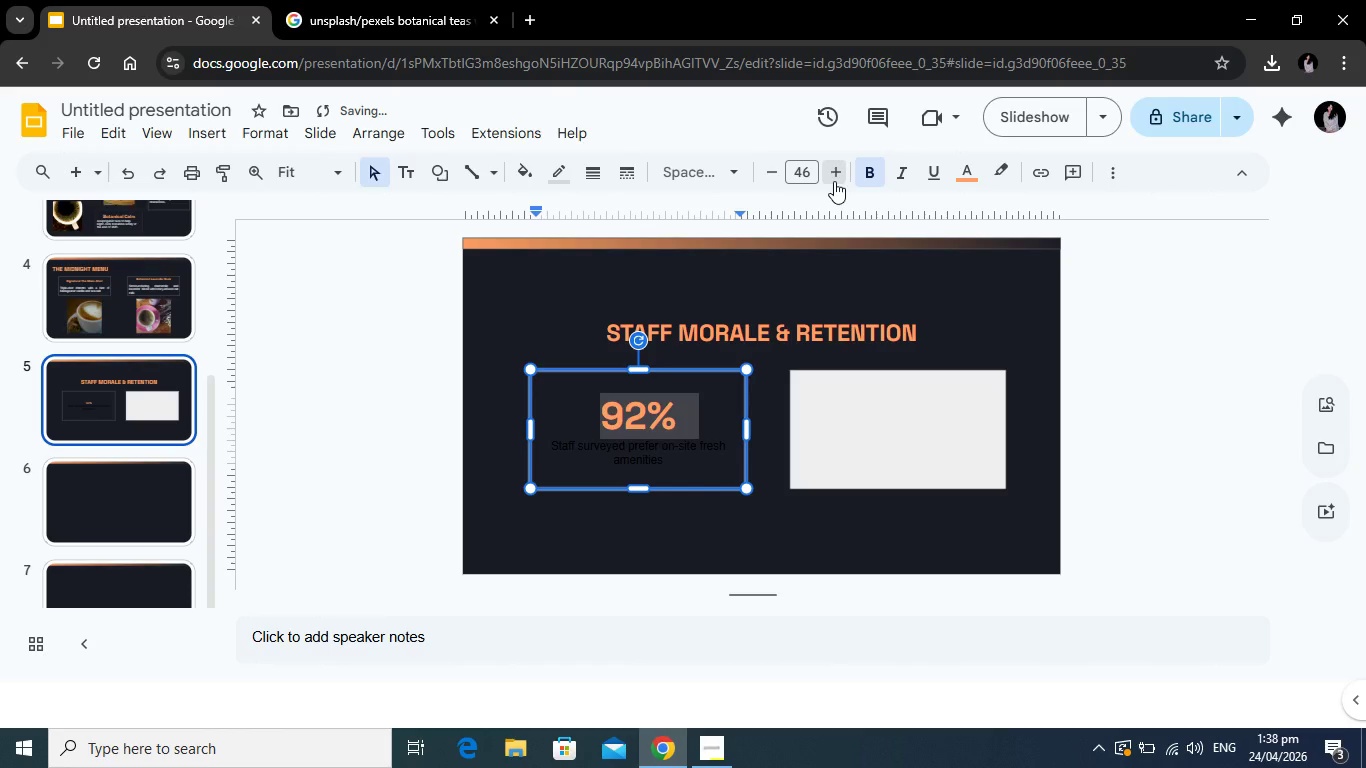 
triple_click([834, 181])
 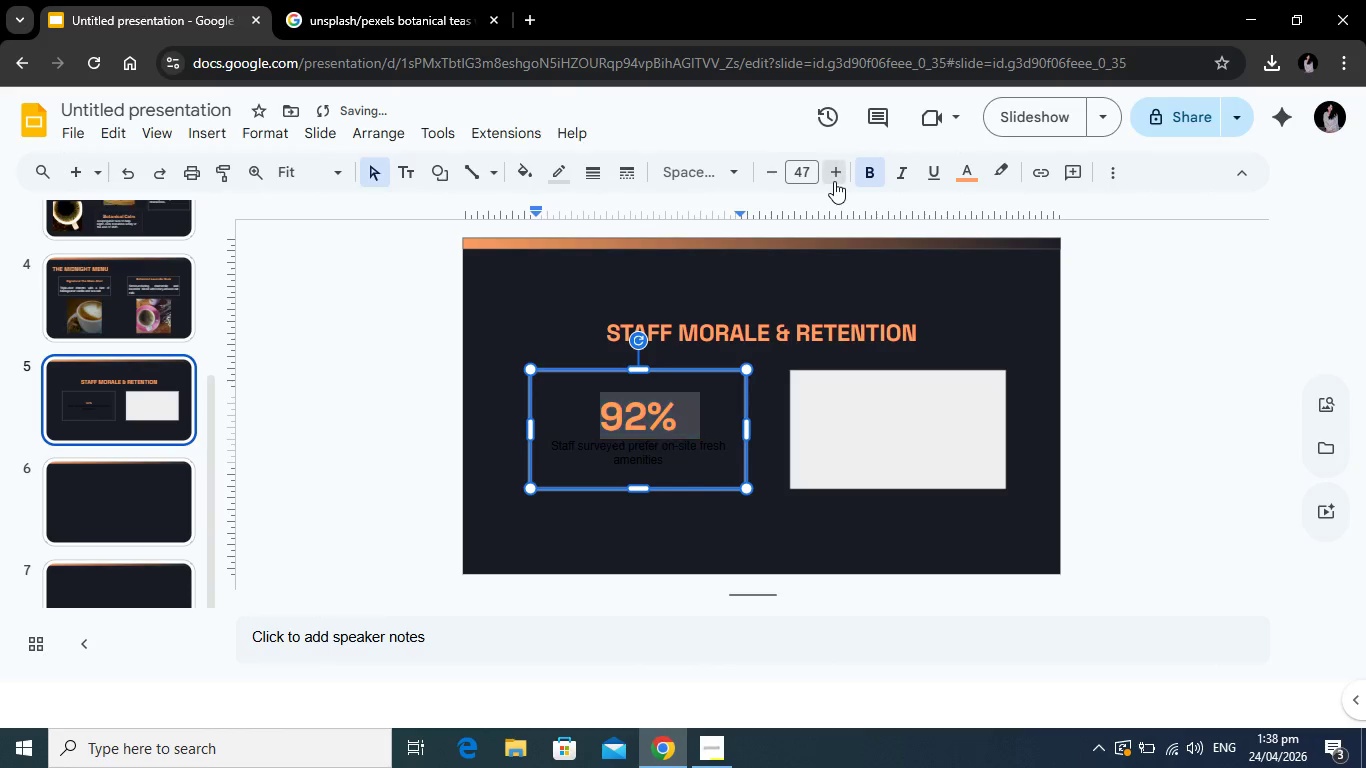 
triple_click([834, 181])
 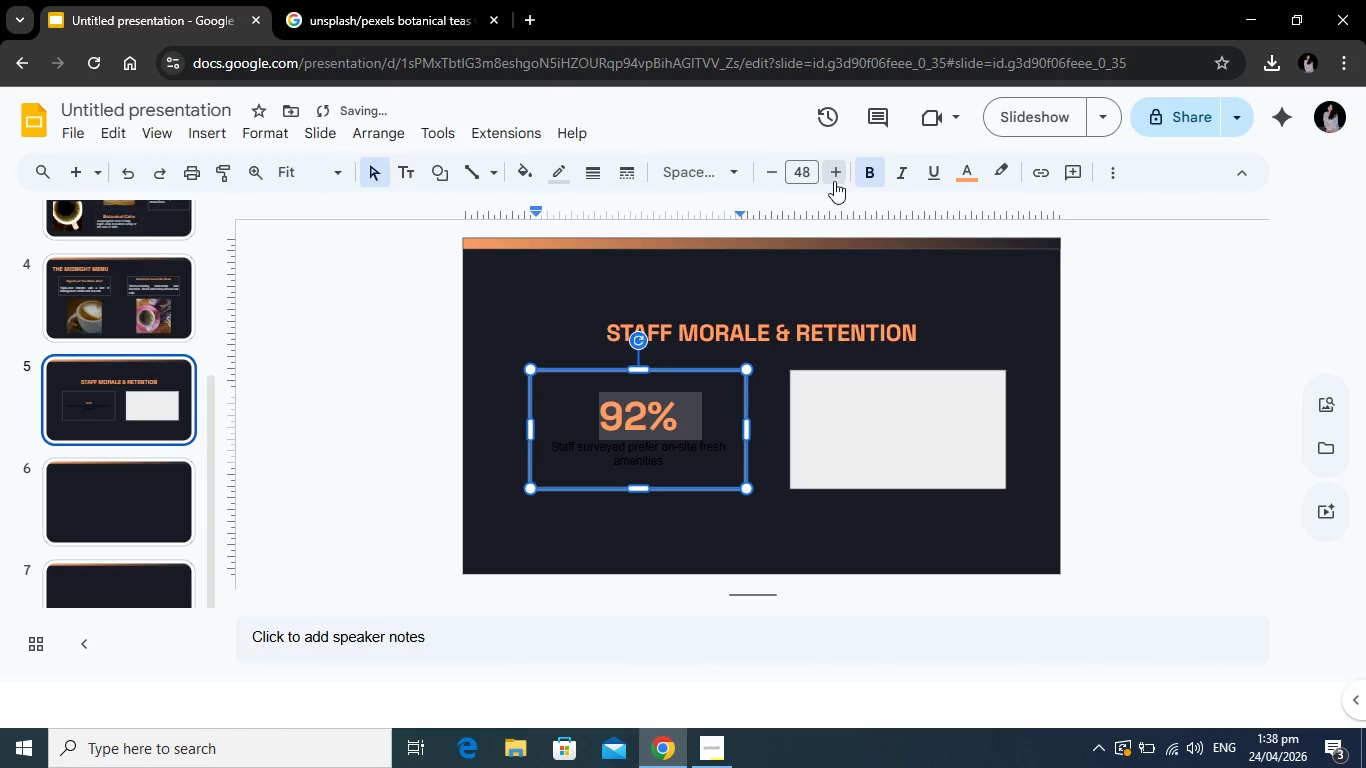 
triple_click([834, 181])
 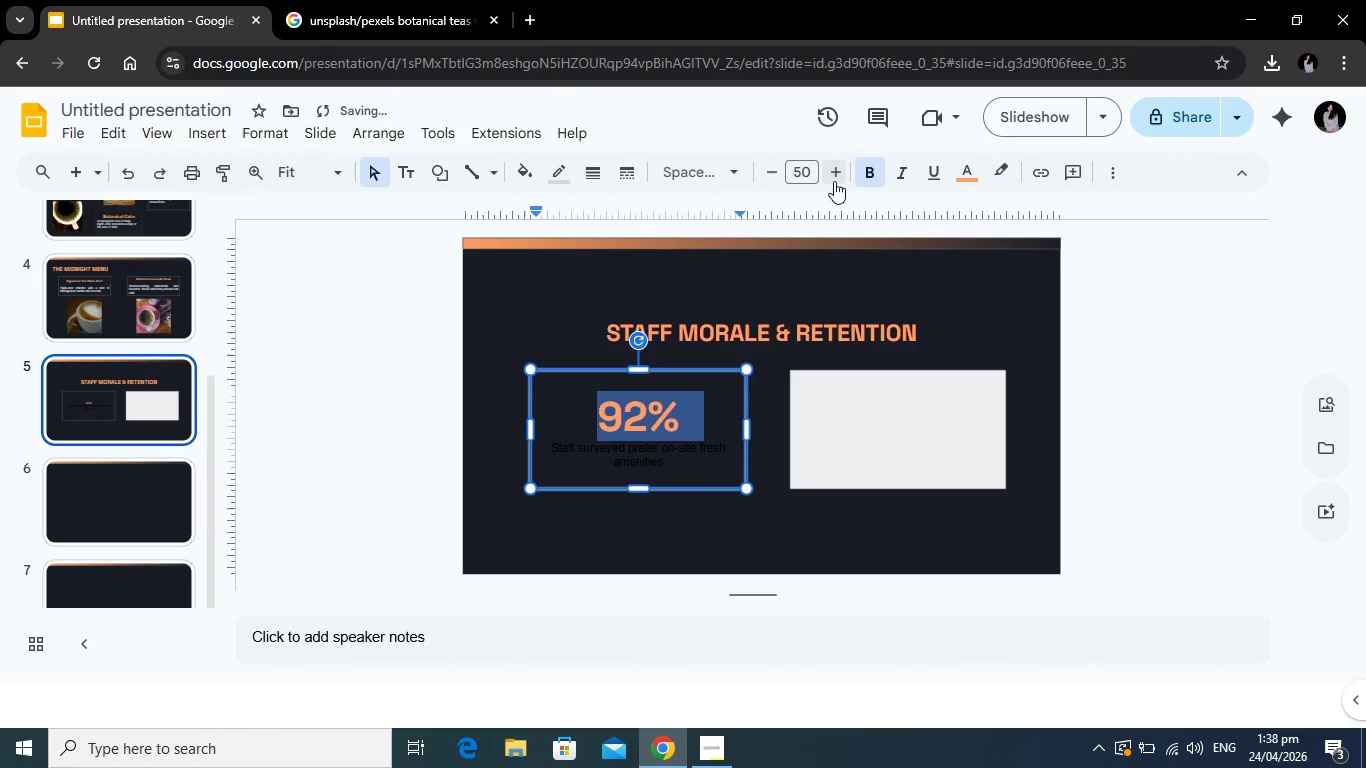 
triple_click([834, 181])
 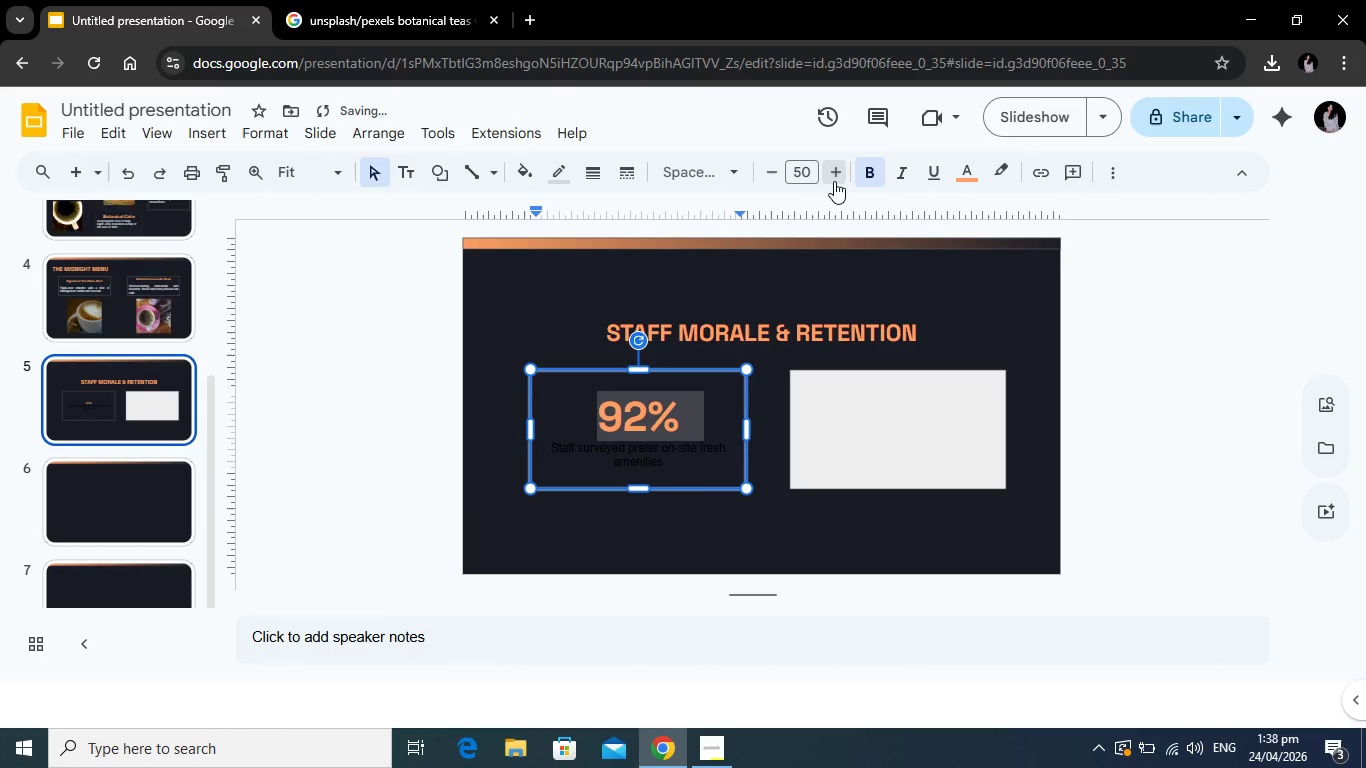 
triple_click([834, 181])
 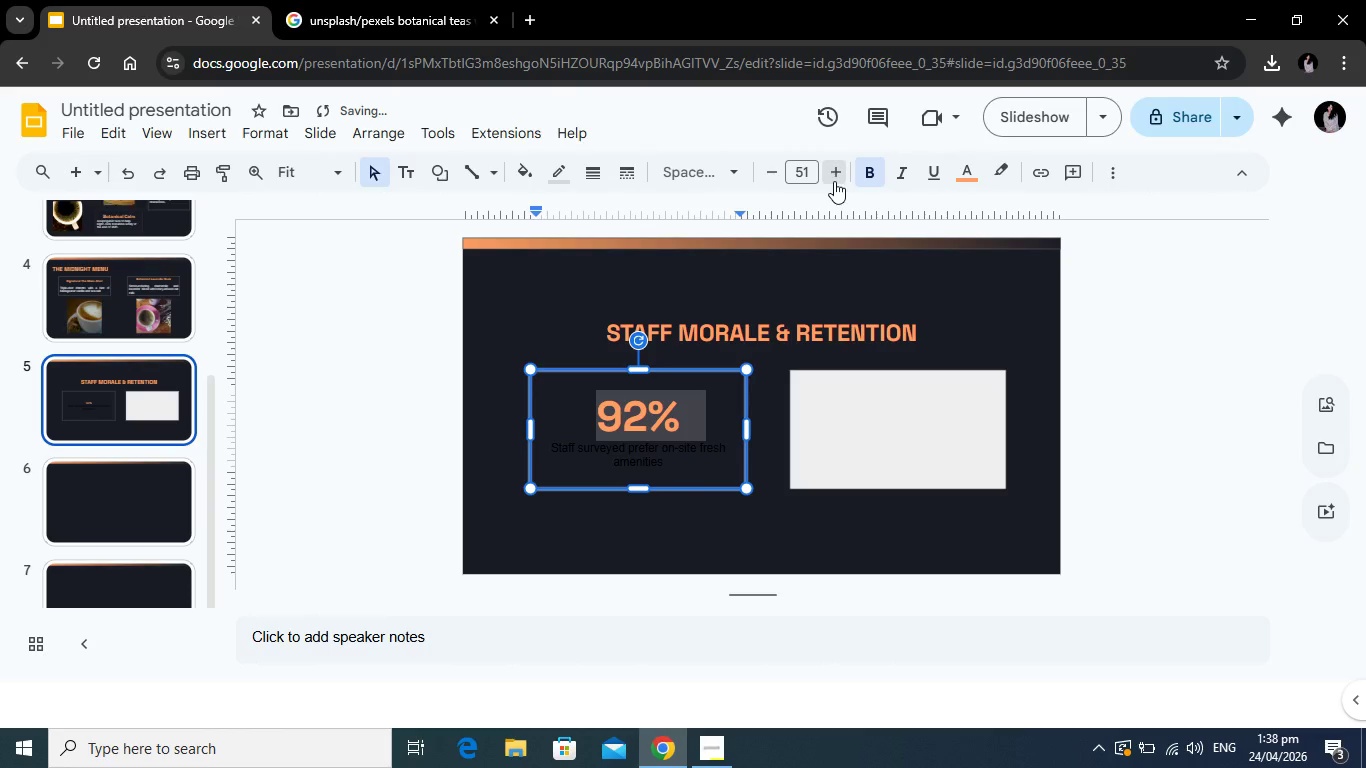 
triple_click([834, 181])
 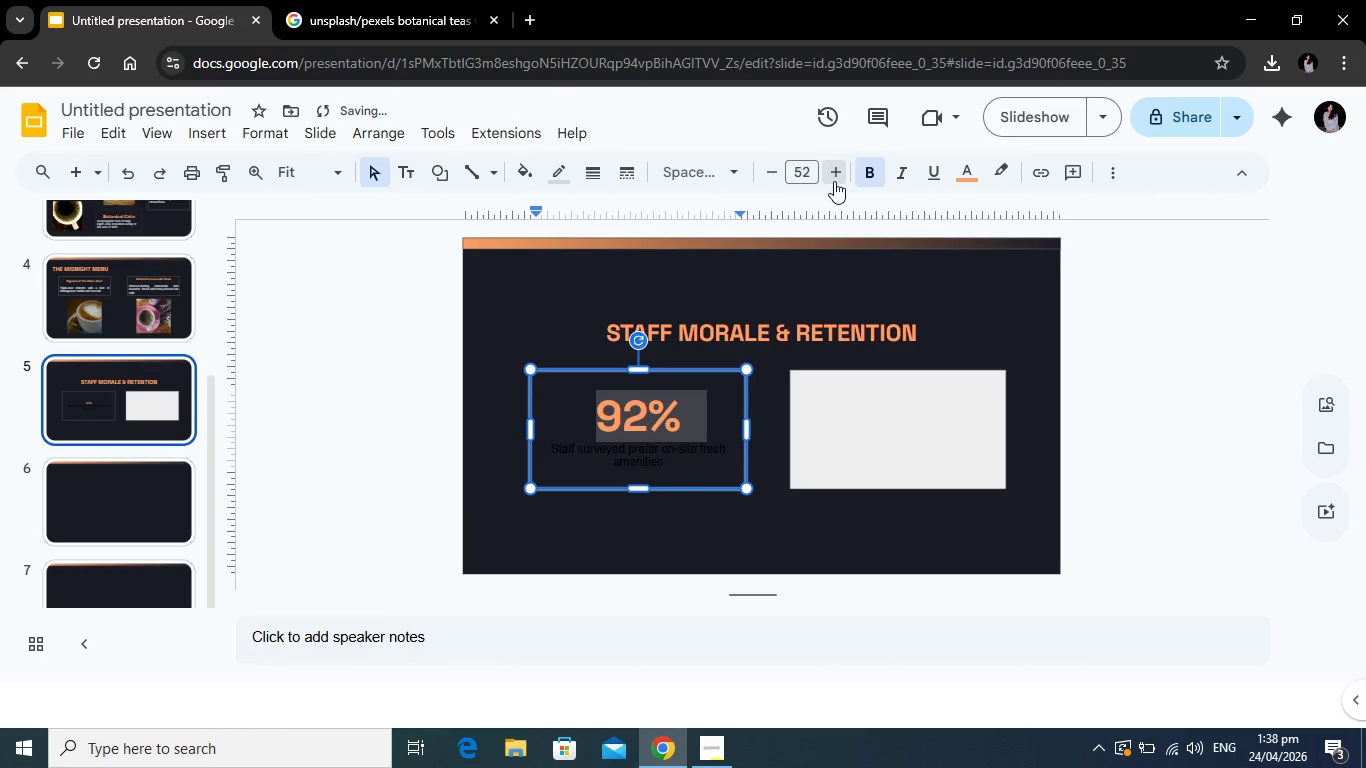 
triple_click([834, 181])
 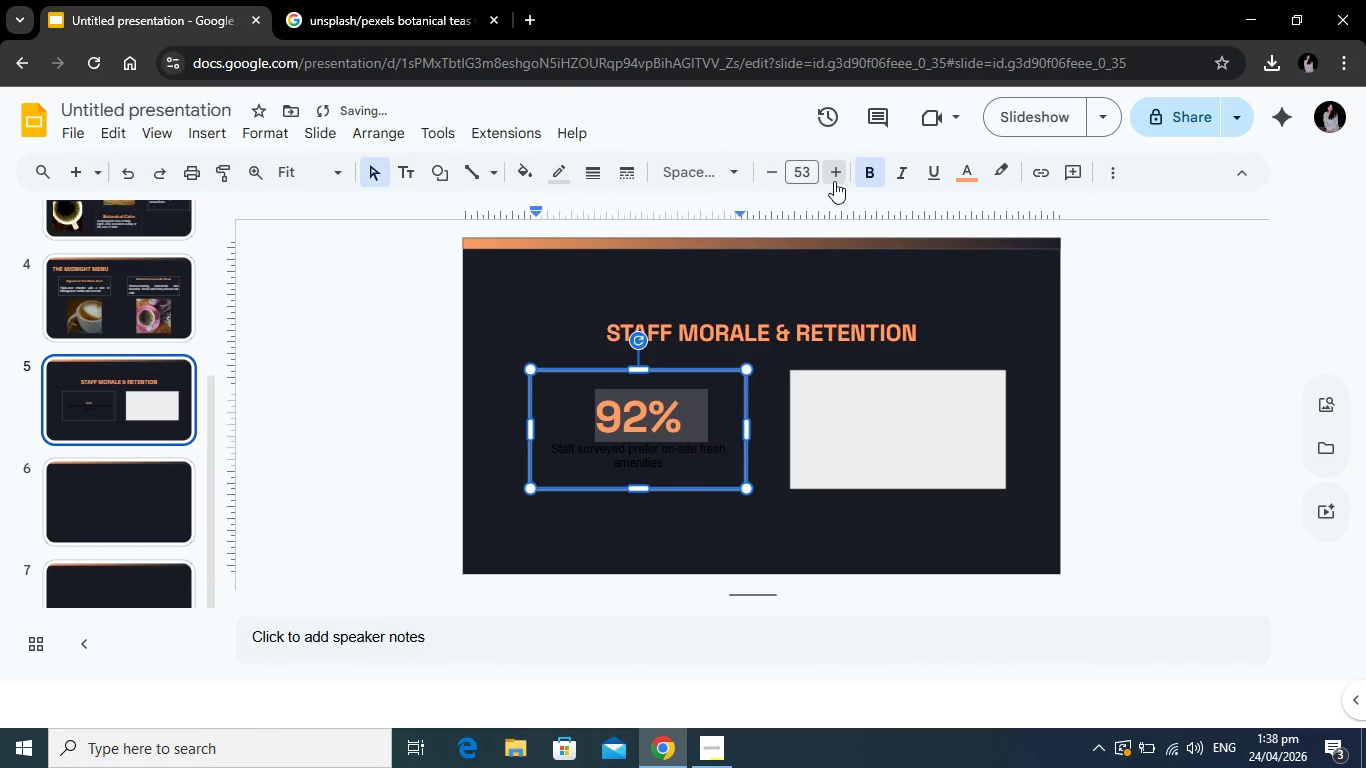 
triple_click([834, 181])
 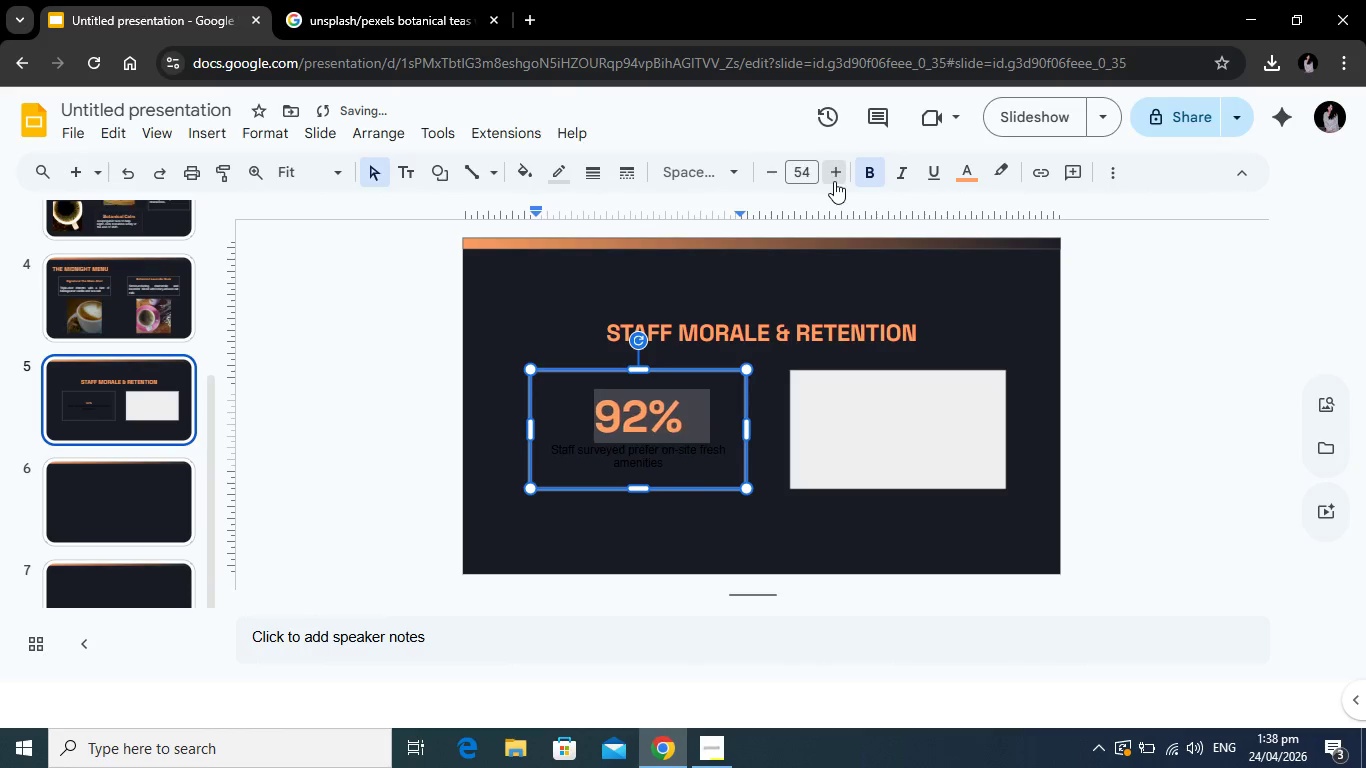 
triple_click([834, 181])
 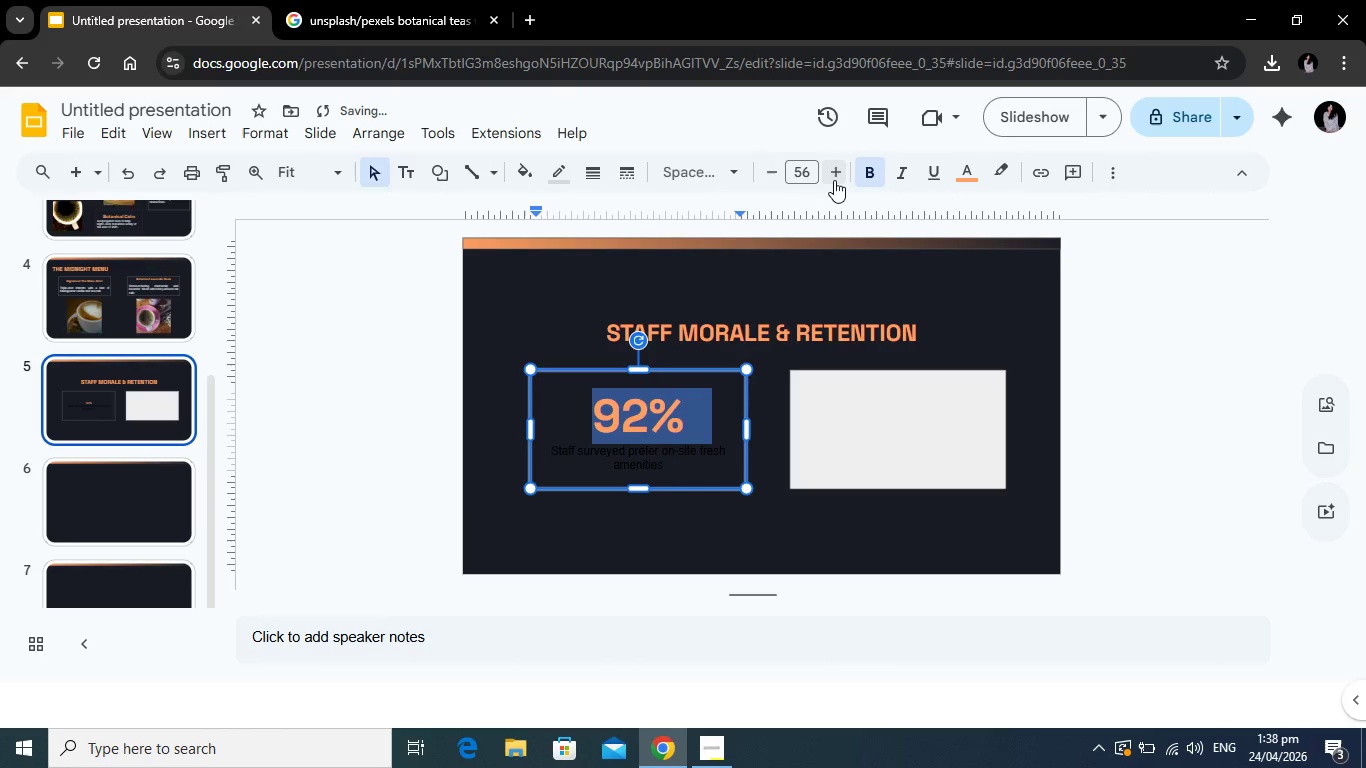 
triple_click([834, 181])
 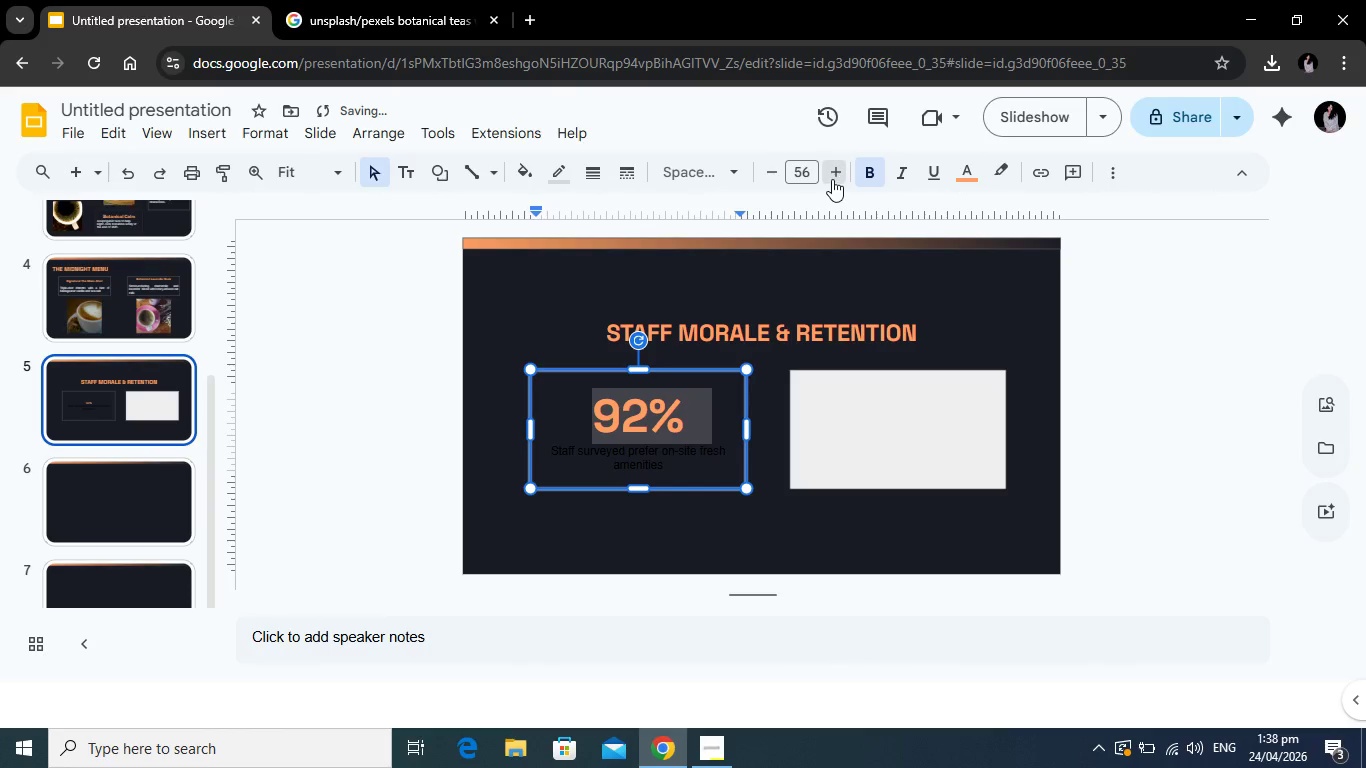 
triple_click([834, 180])
 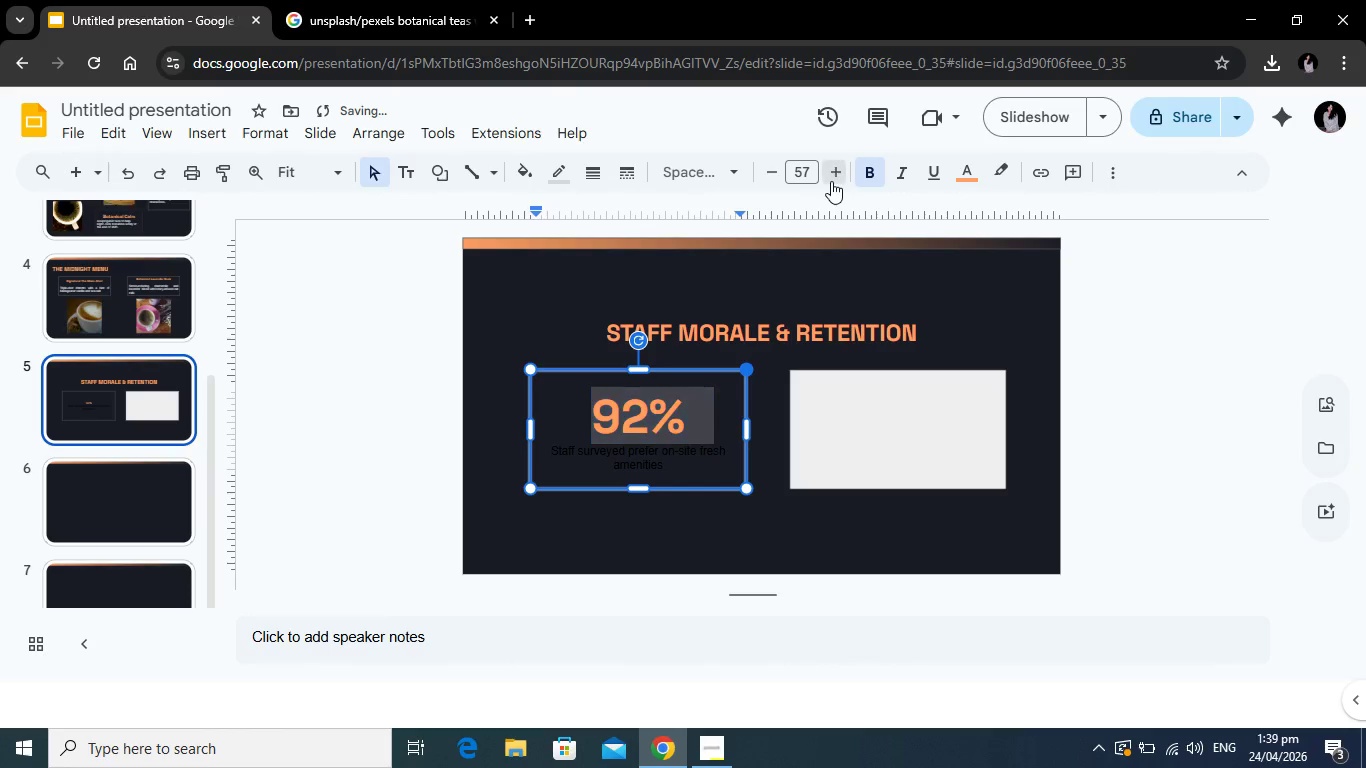 
double_click([831, 178])
 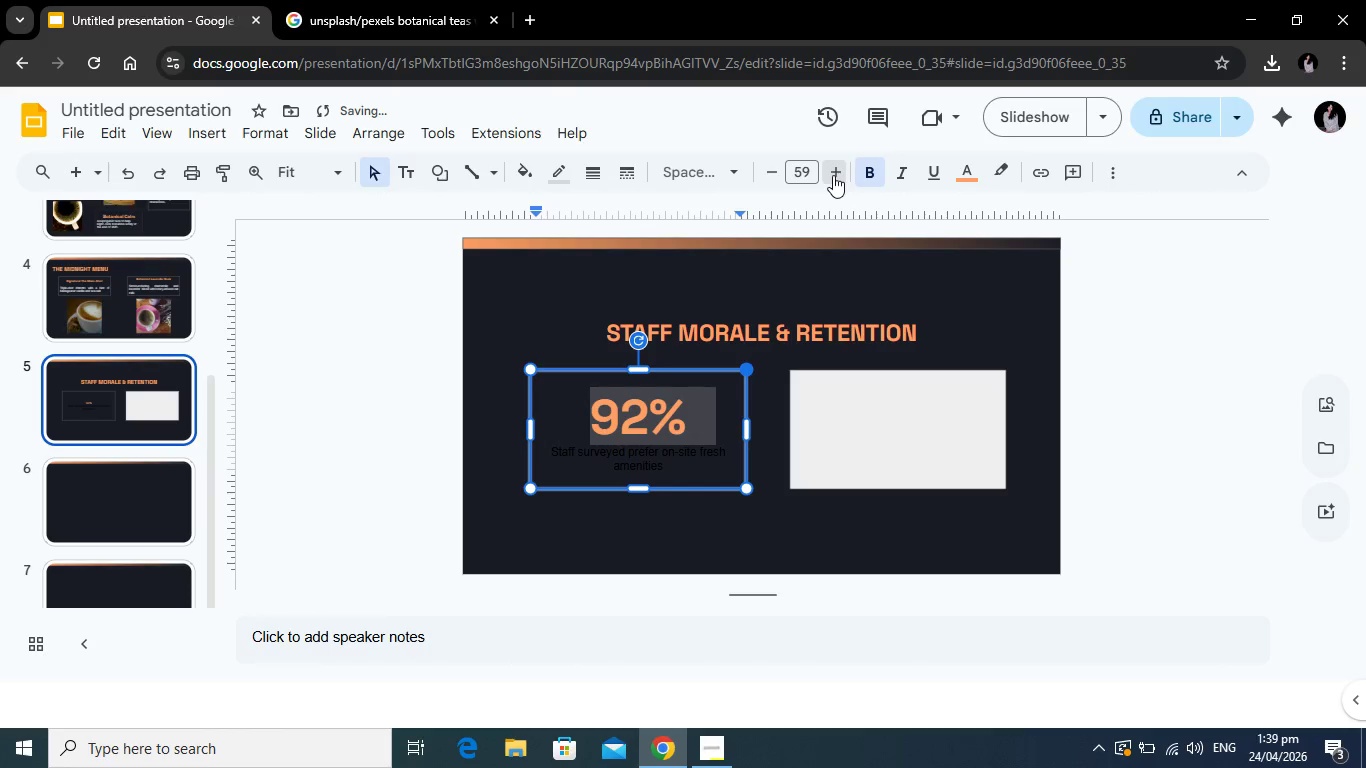 
left_click([833, 175])
 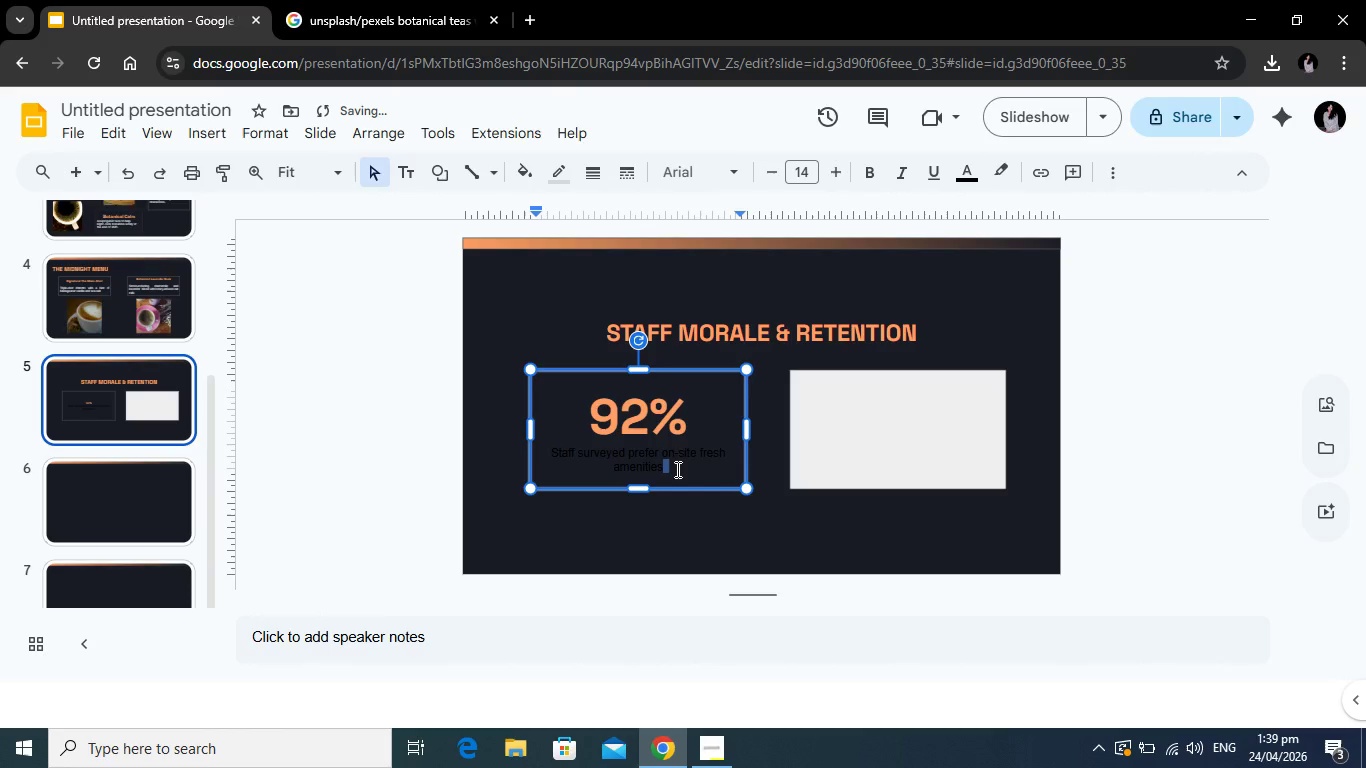 
left_click([676, 469])
 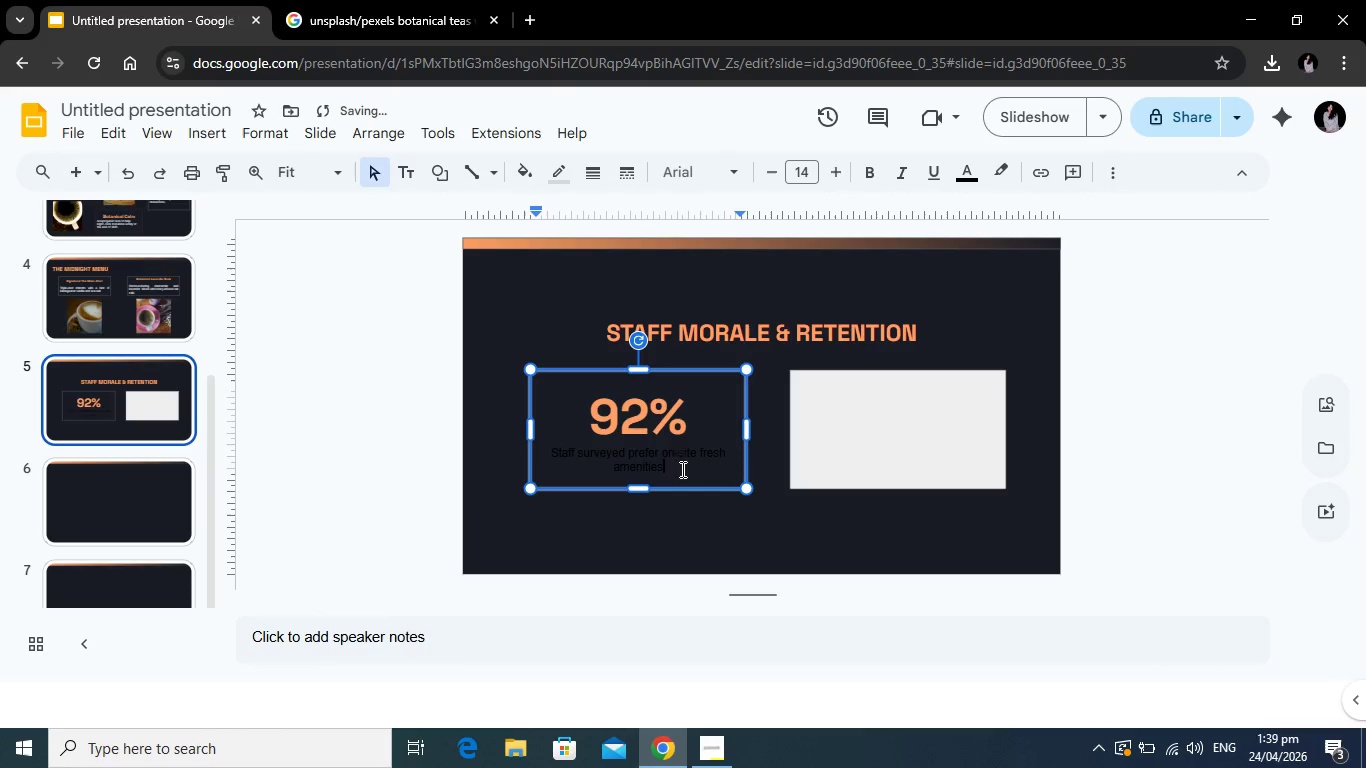 
left_click_drag(start_coordinate=[681, 469], to_coordinate=[549, 454])
 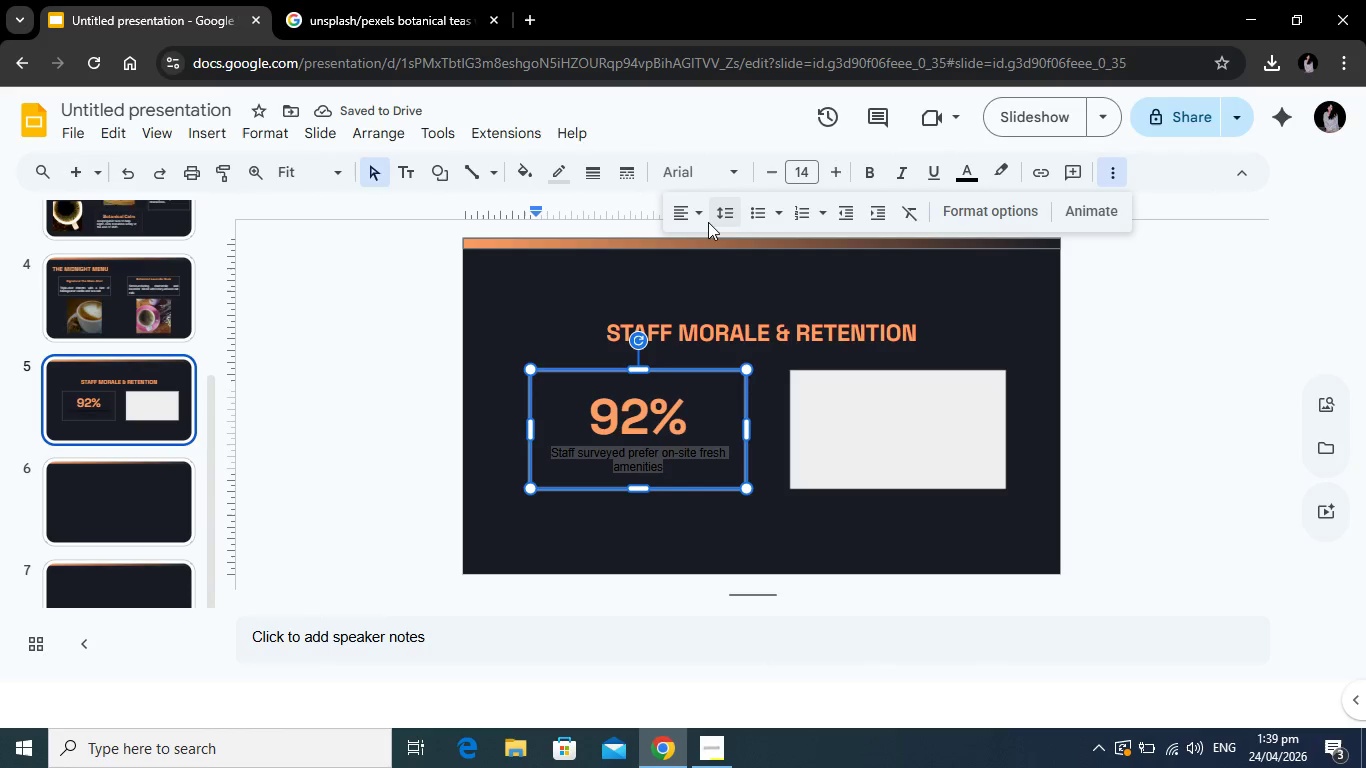 
left_click([689, 220])
 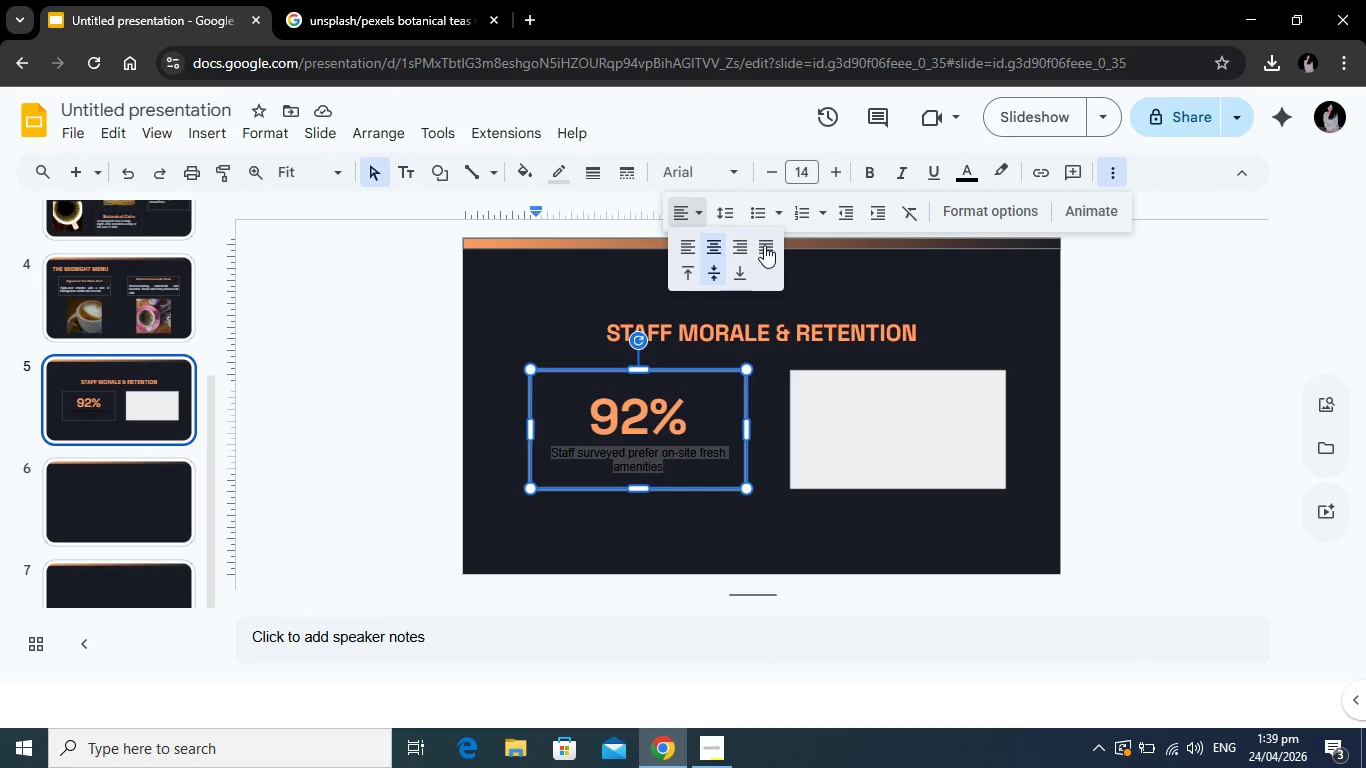 
left_click([765, 245])
 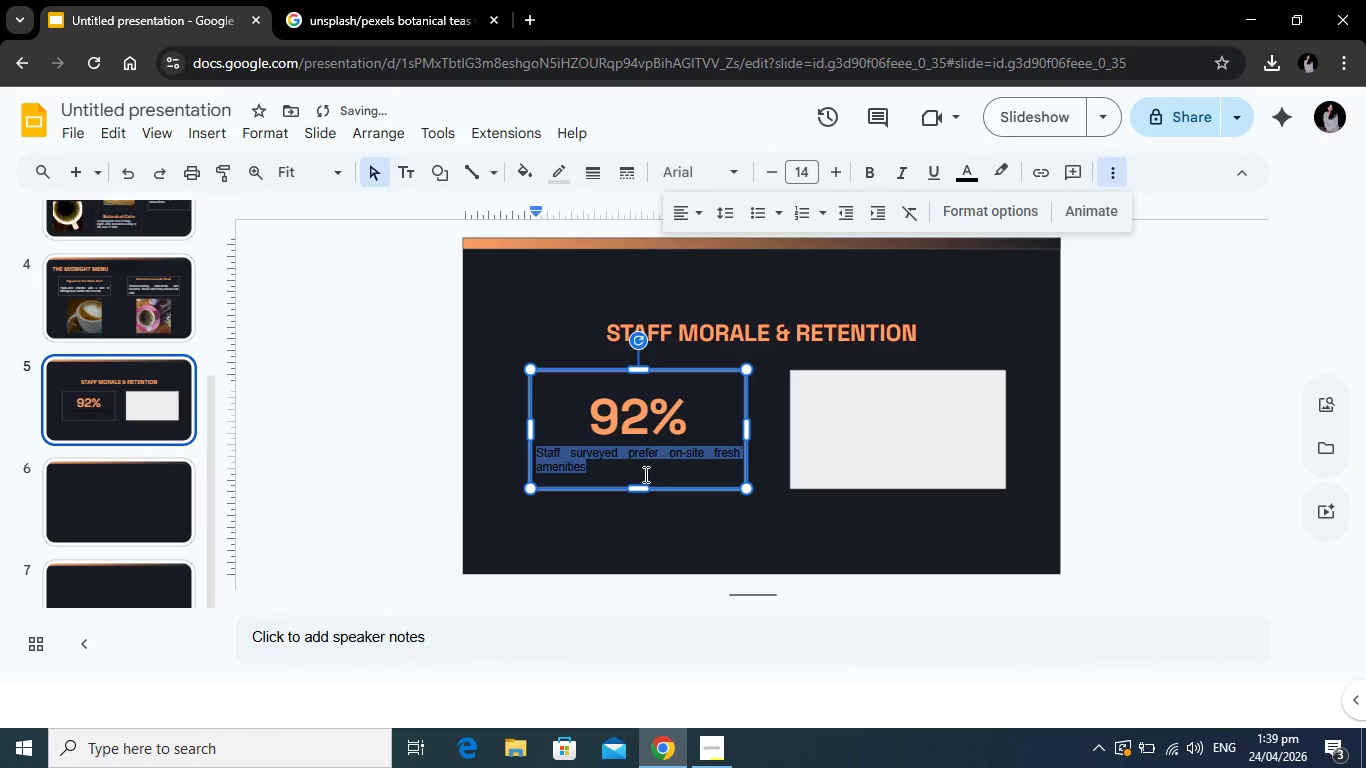 
left_click([644, 474])
 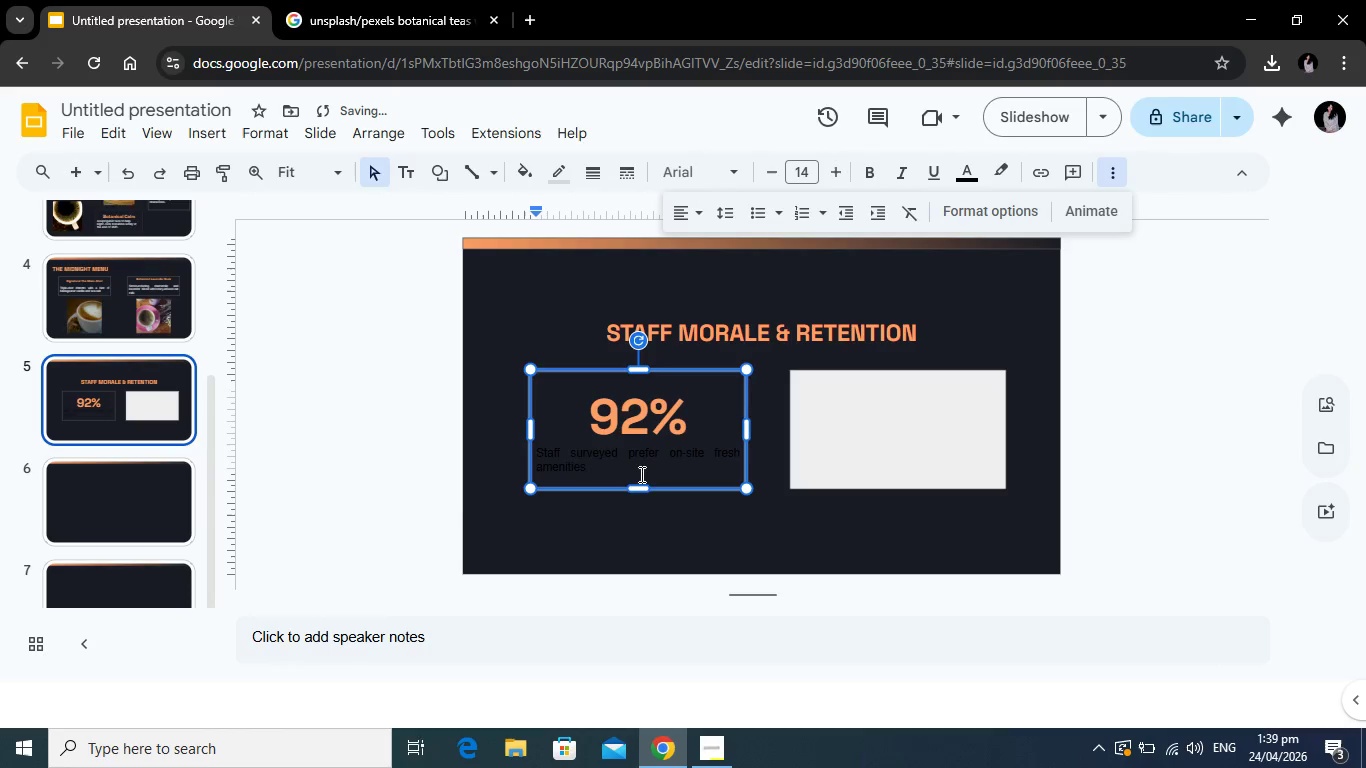 
left_click_drag(start_coordinate=[640, 474], to_coordinate=[536, 451])
 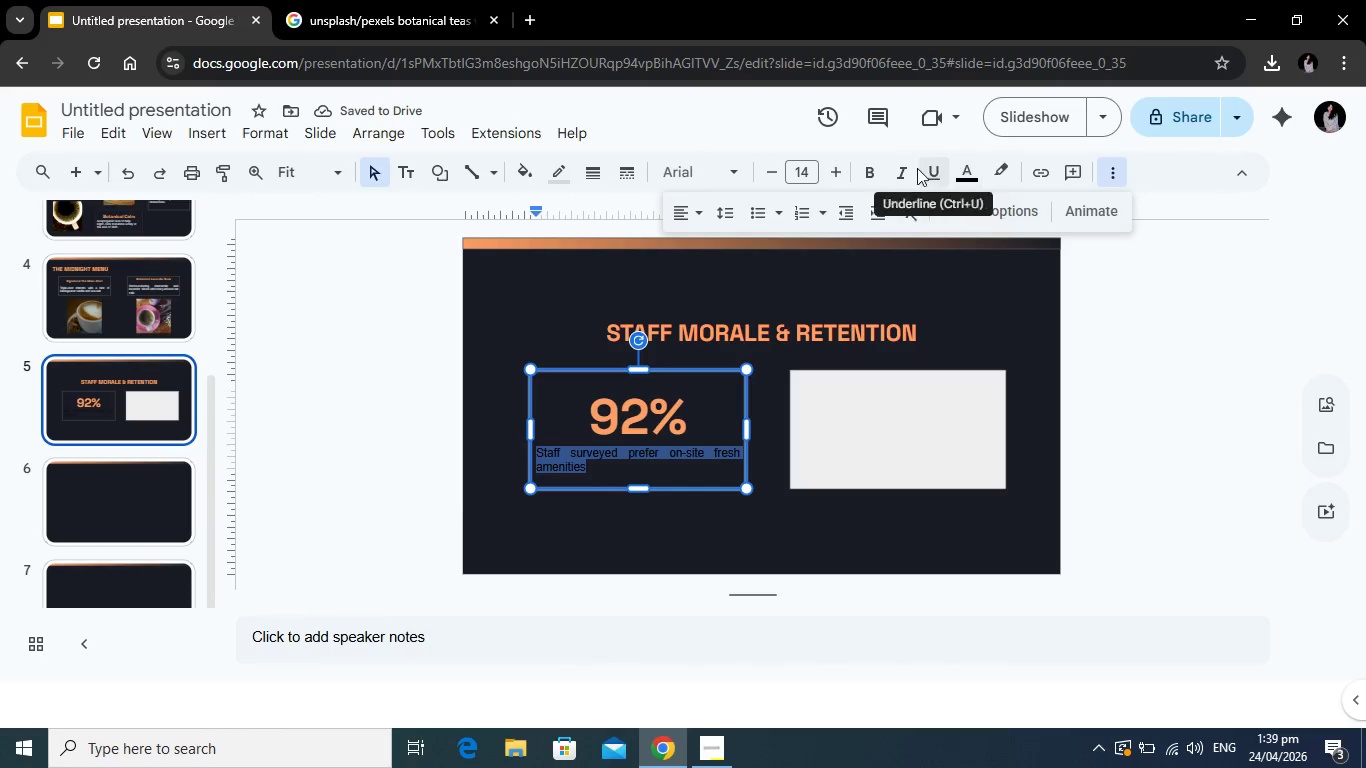 
left_click([968, 161])
 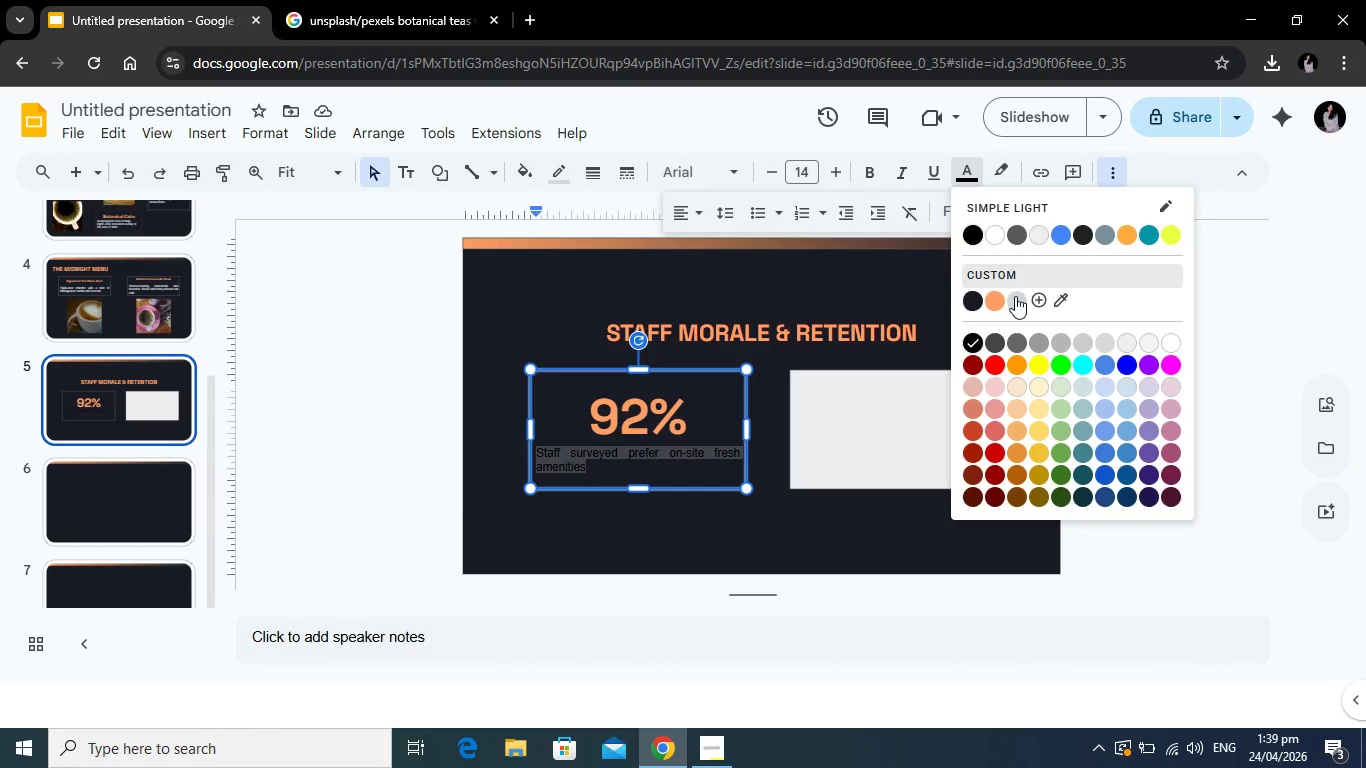 
left_click([1015, 296])
 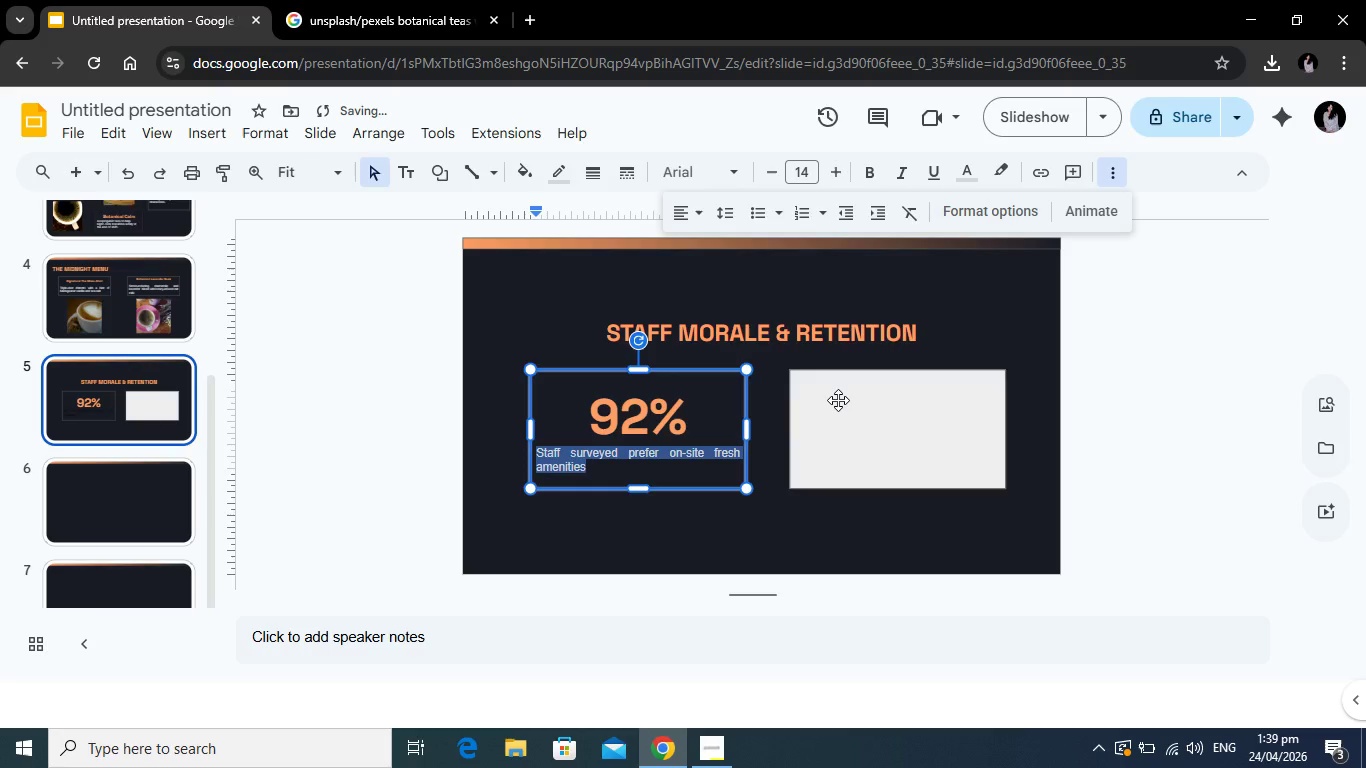 
left_click([838, 400])
 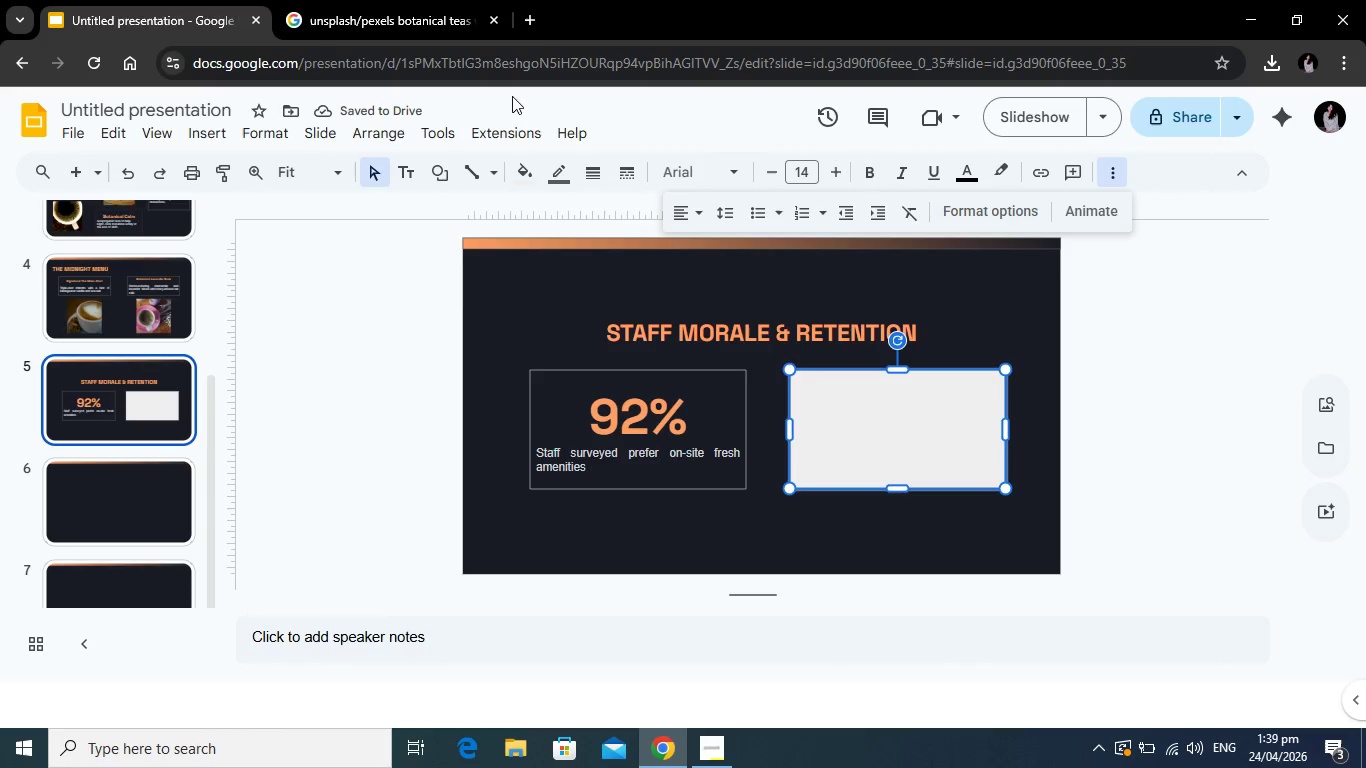 
left_click([557, 176])
 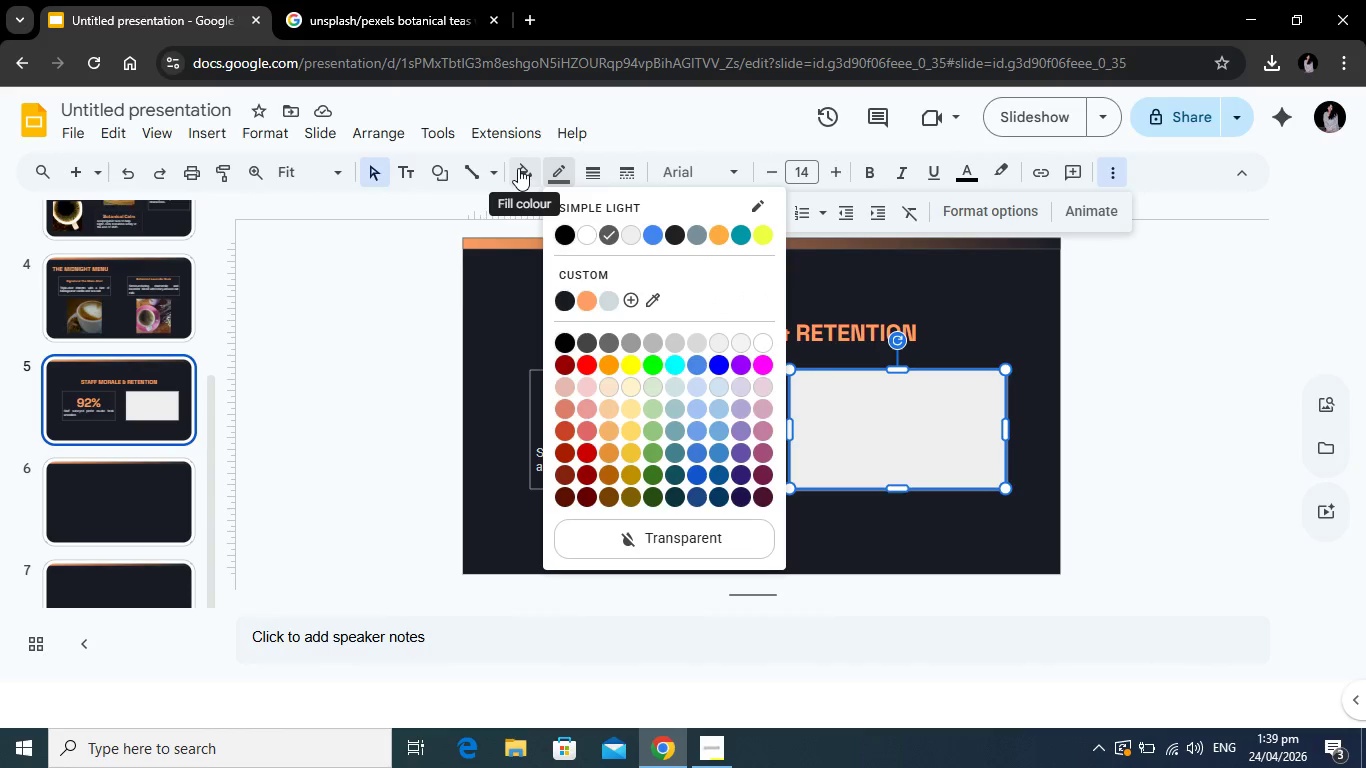 
left_click([518, 168])
 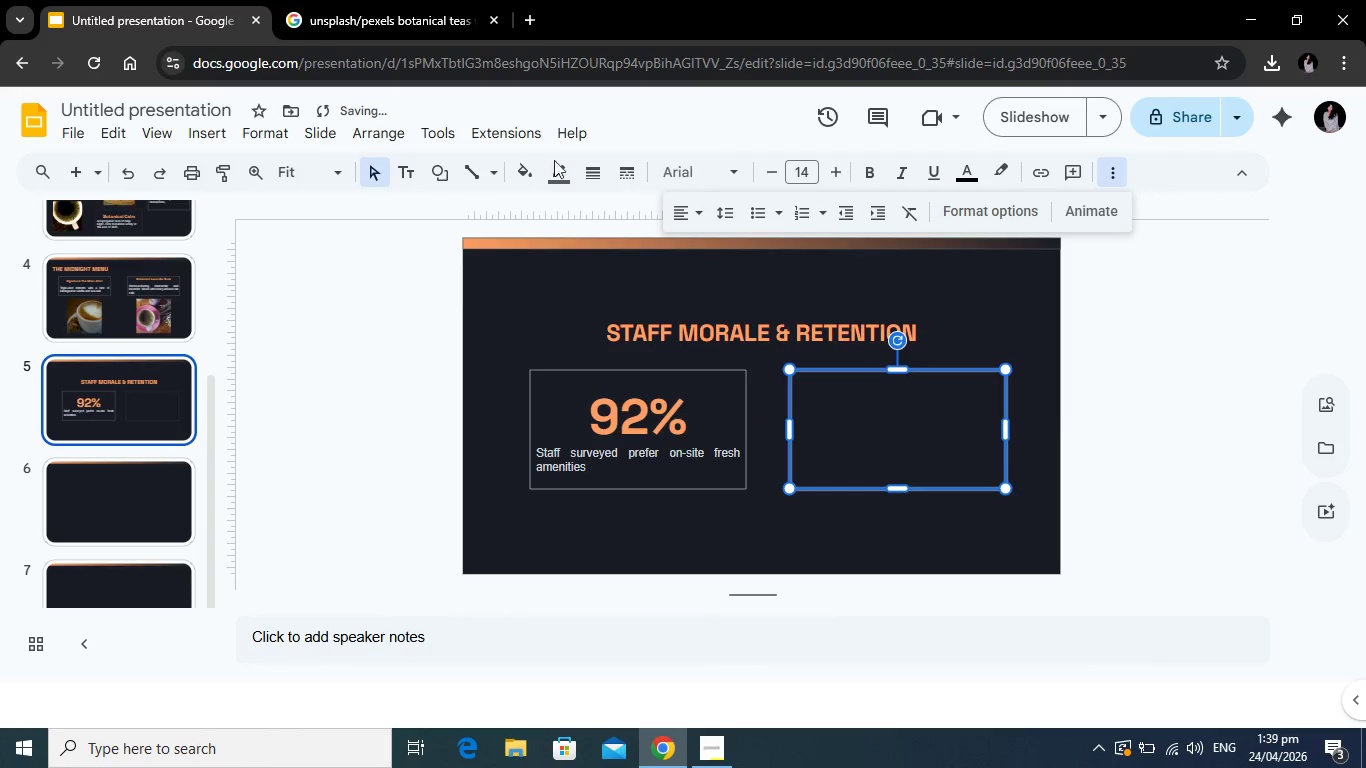 
left_click([564, 185])
 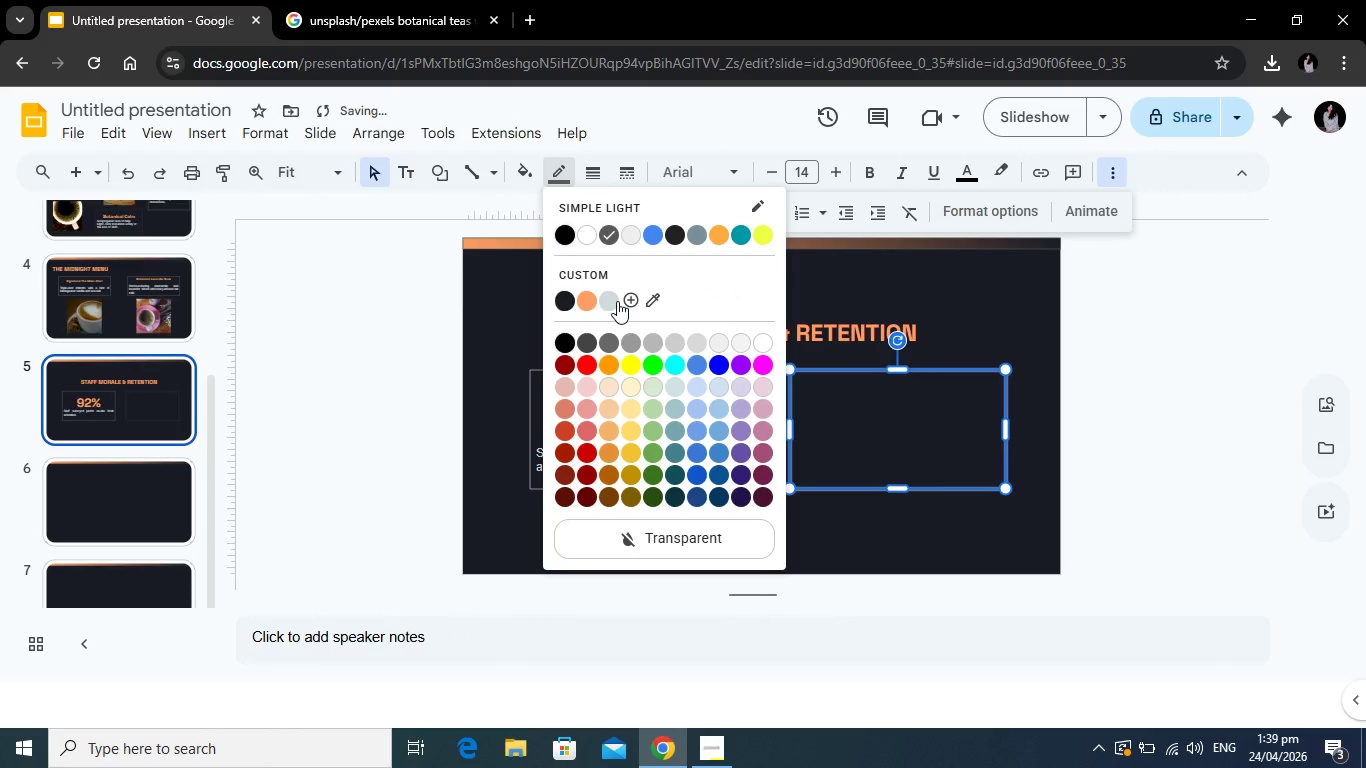 
left_click([617, 301])
 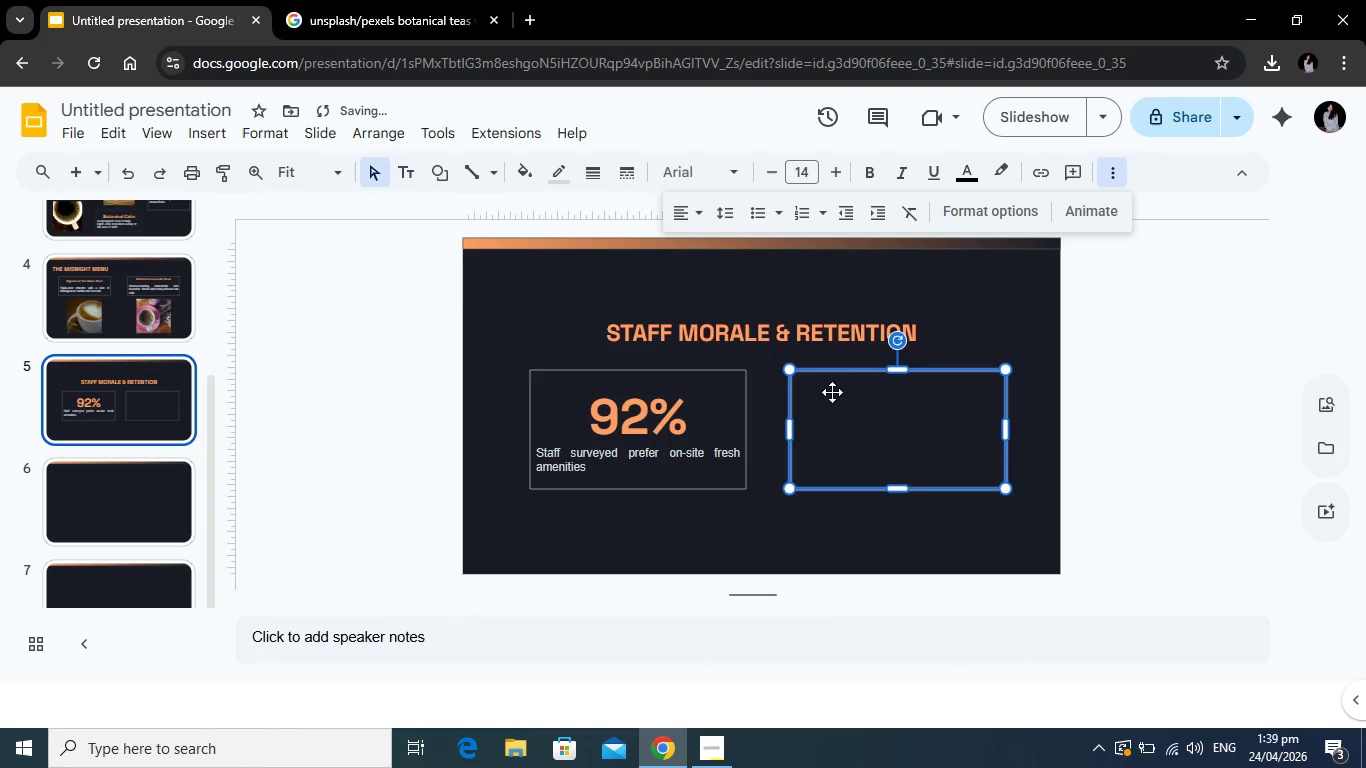 
left_click([831, 392])
 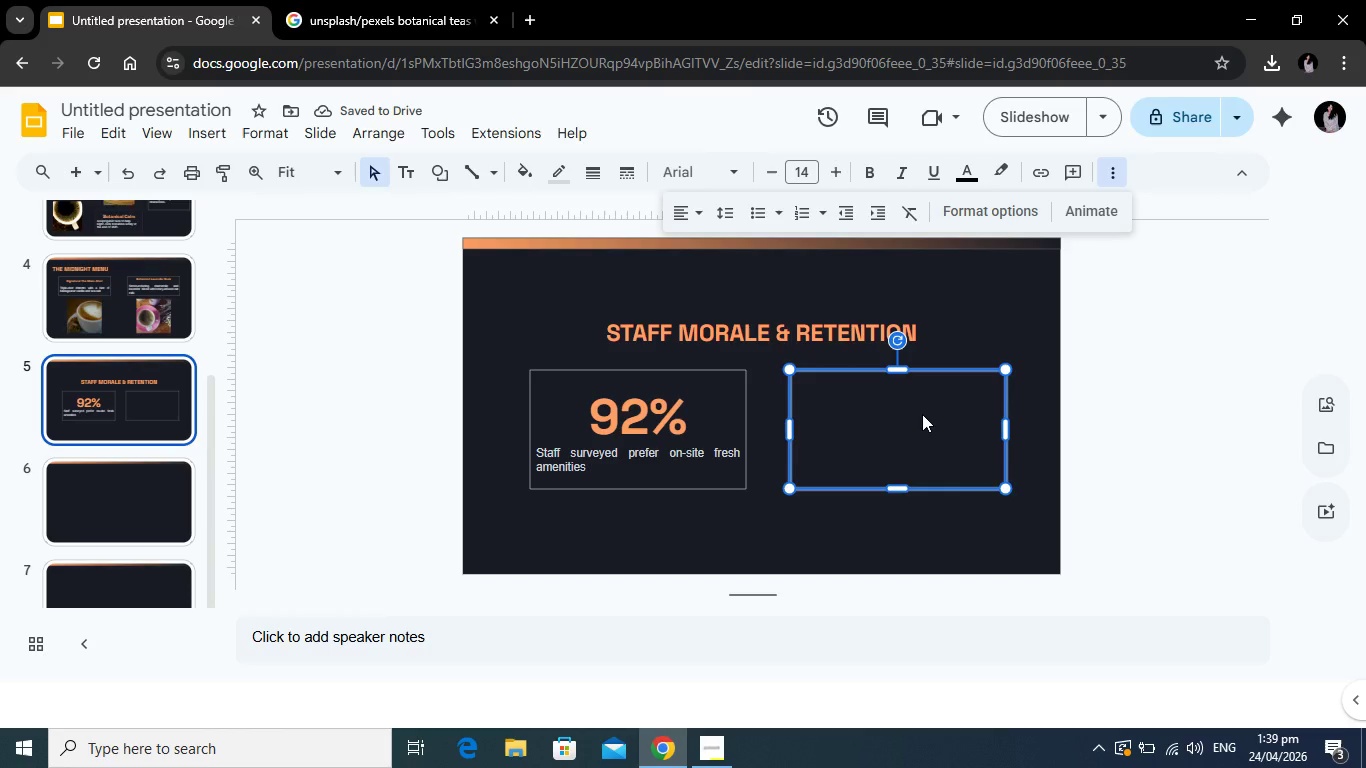 
type(+15%)
 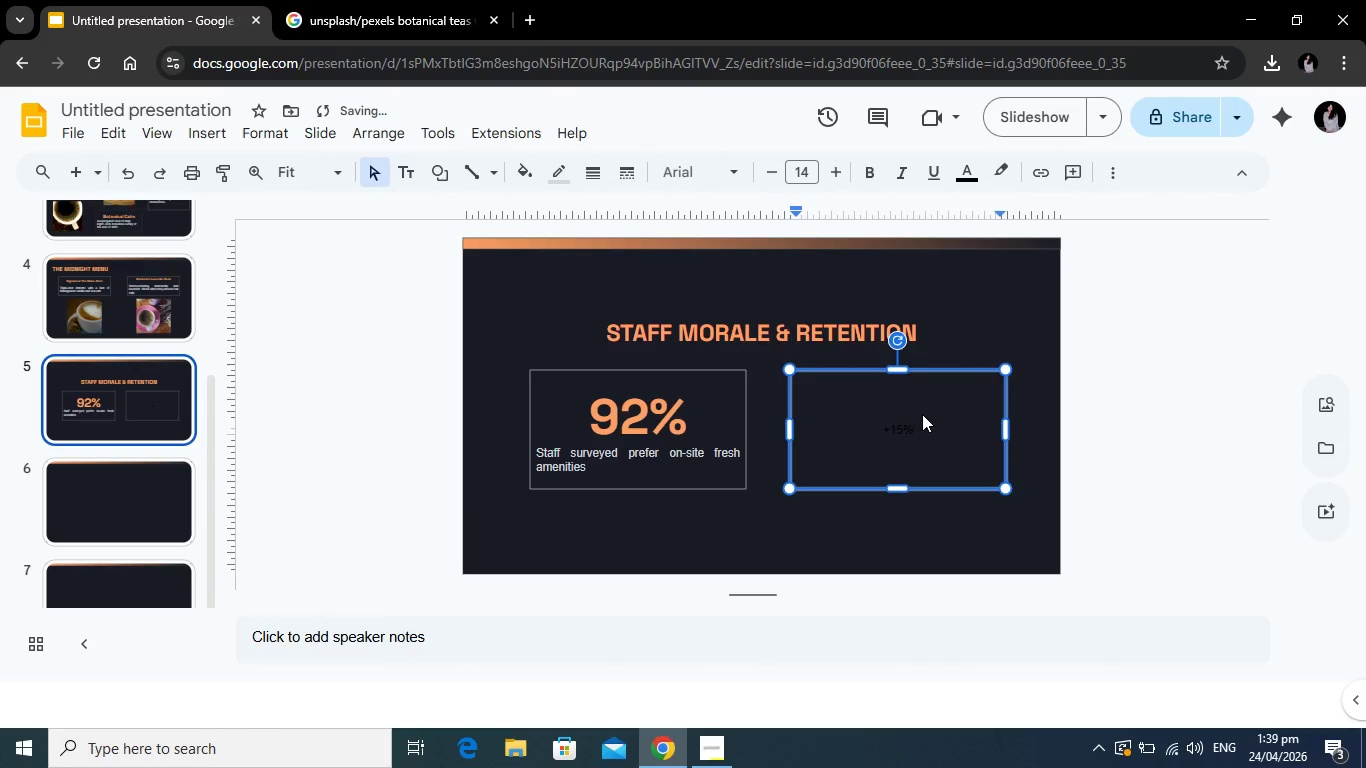 
key(Enter)
 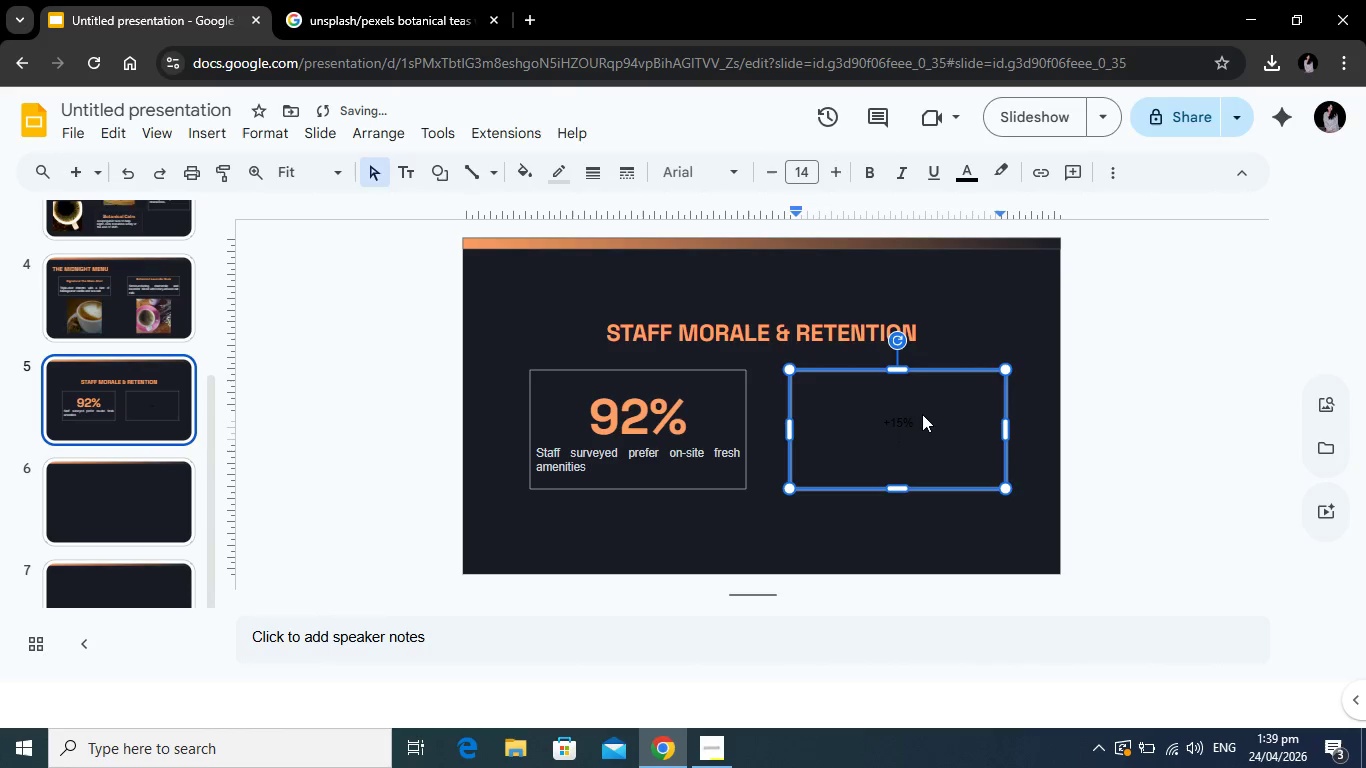 
type(Increase in overnight shift satisfaction)
 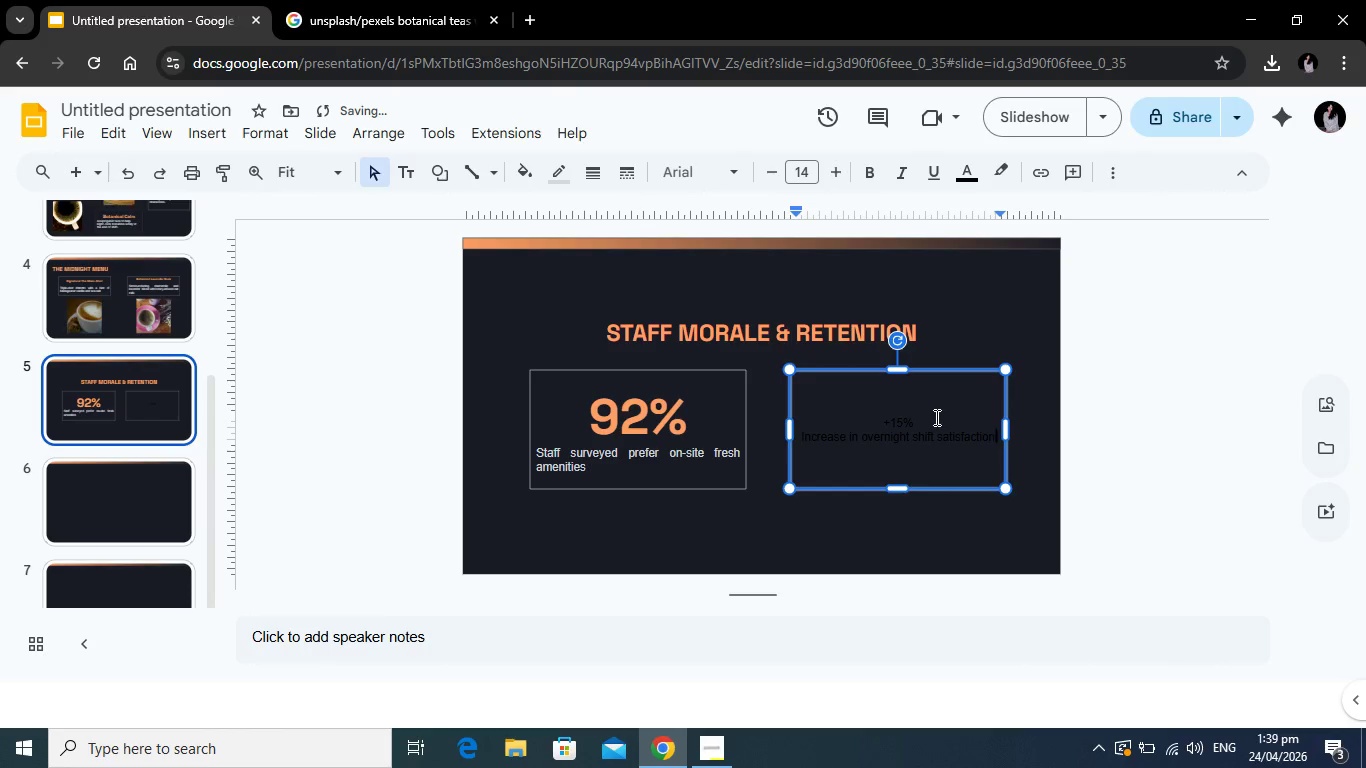 
left_click_drag(start_coordinate=[935, 418], to_coordinate=[860, 419])
 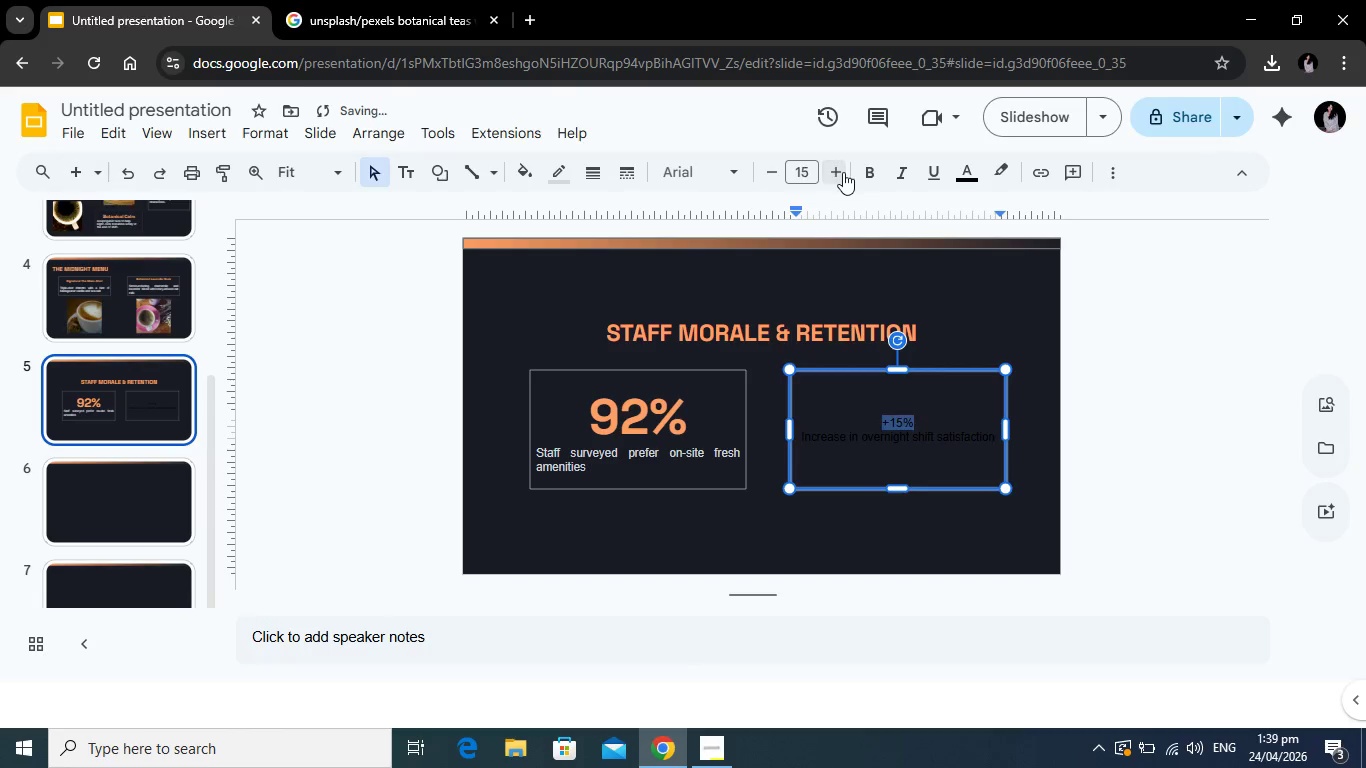 
double_click([843, 172])
 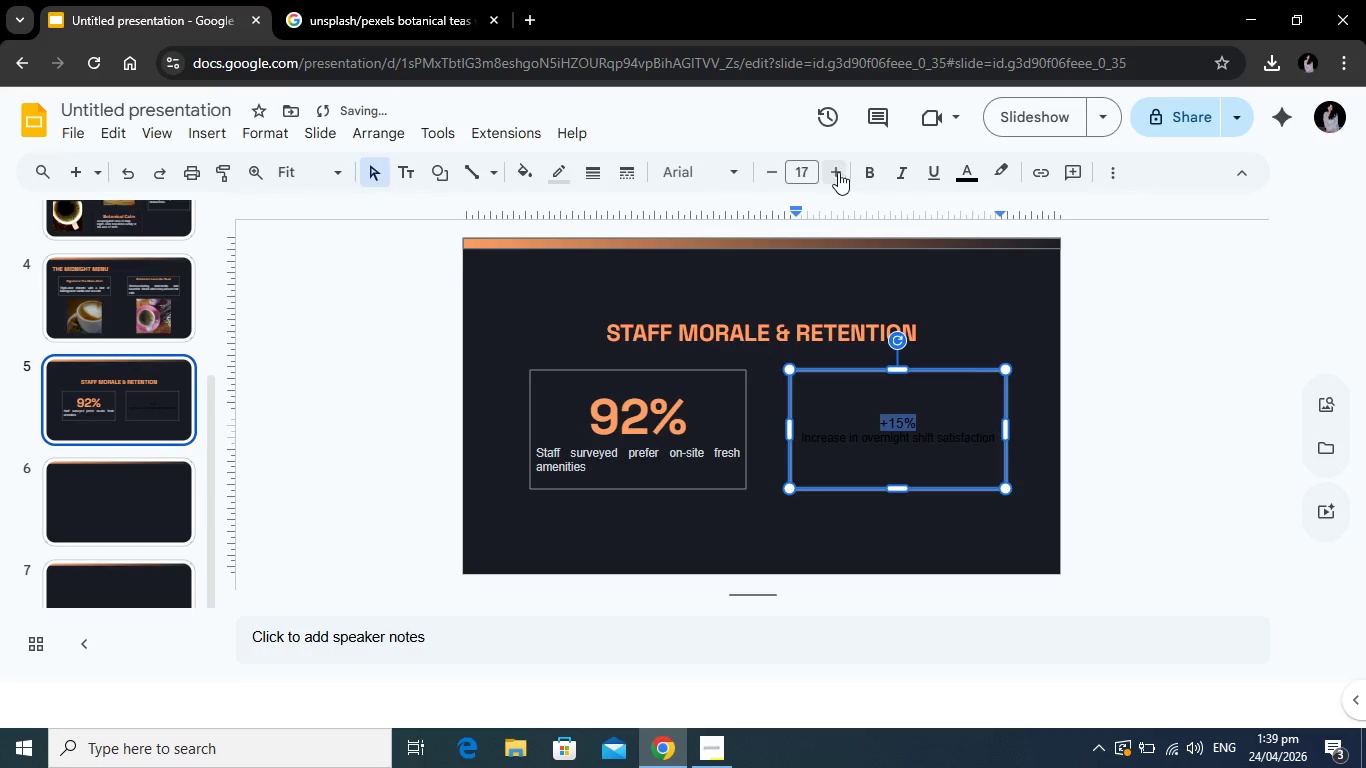 
triple_click([838, 172])
 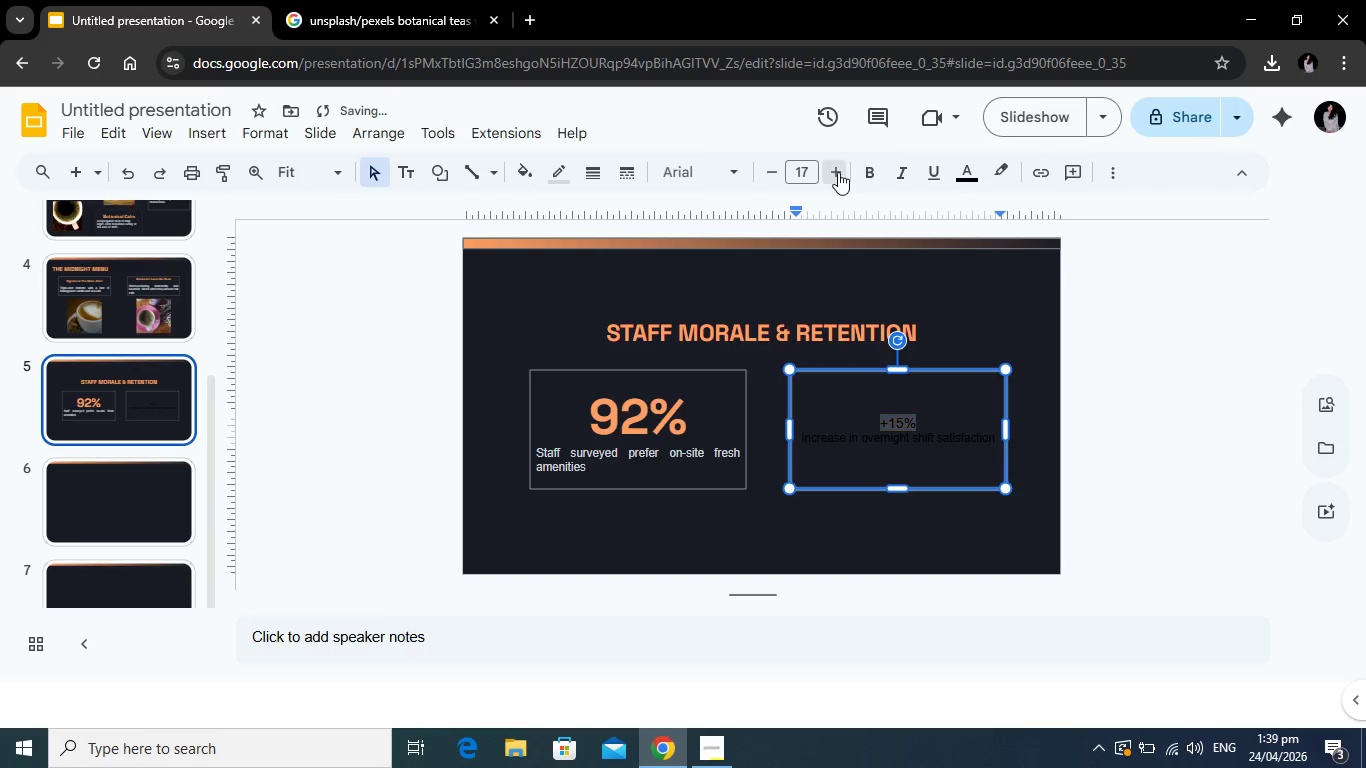 
triple_click([838, 172])
 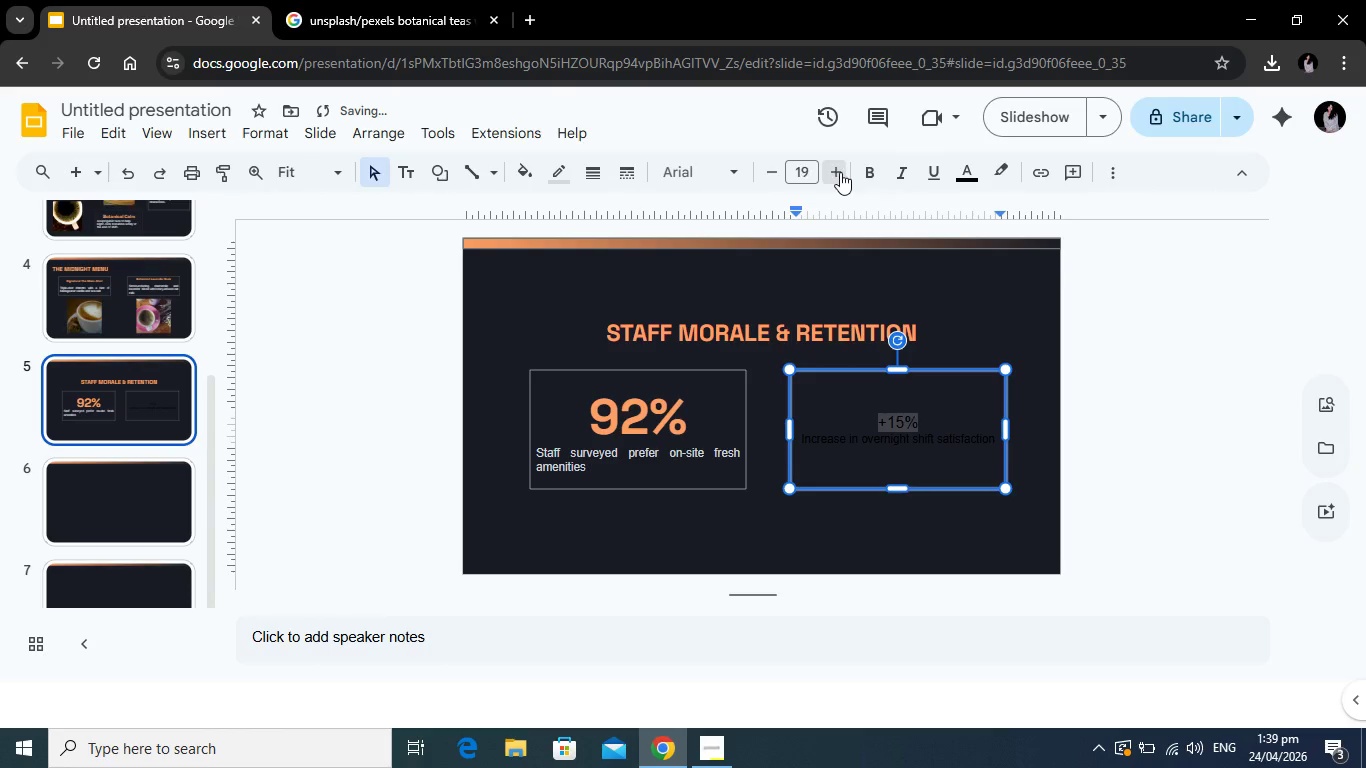 
triple_click([839, 172])
 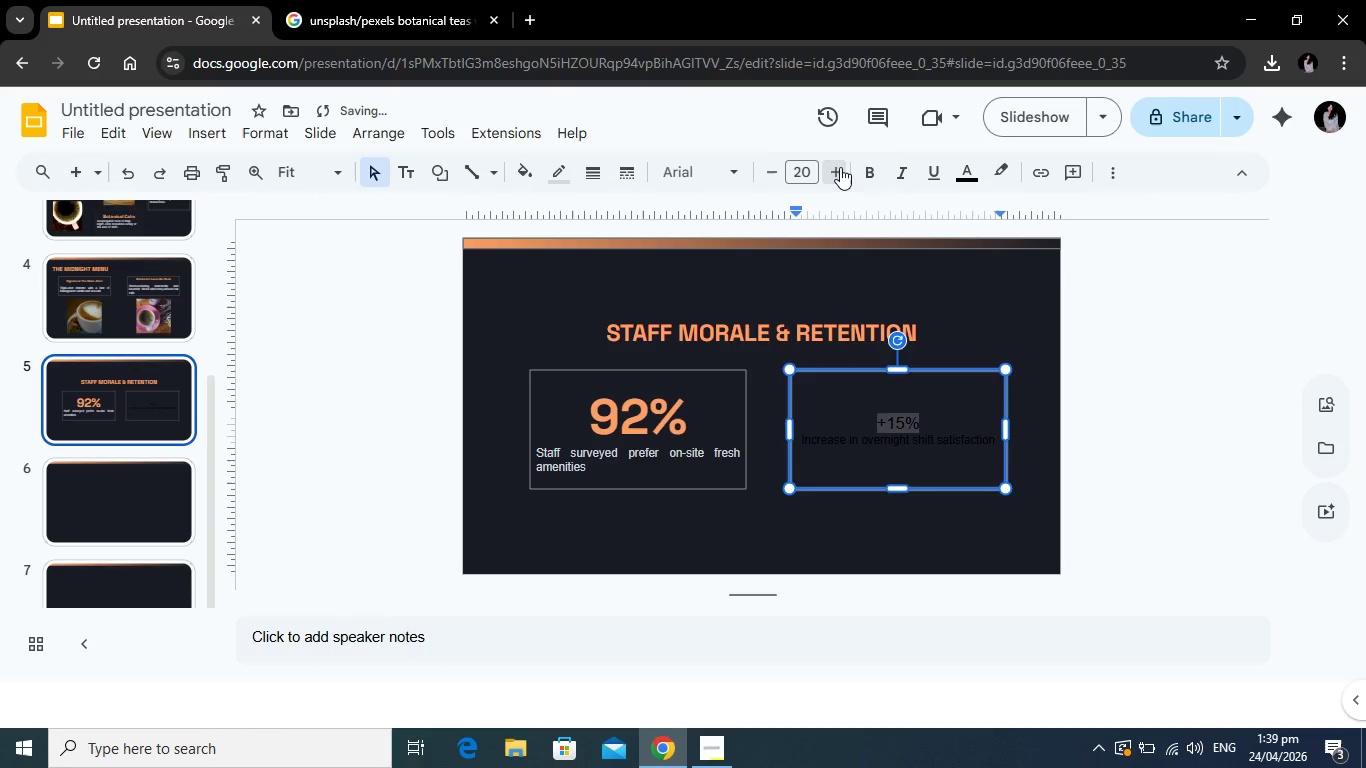 
triple_click([840, 172])
 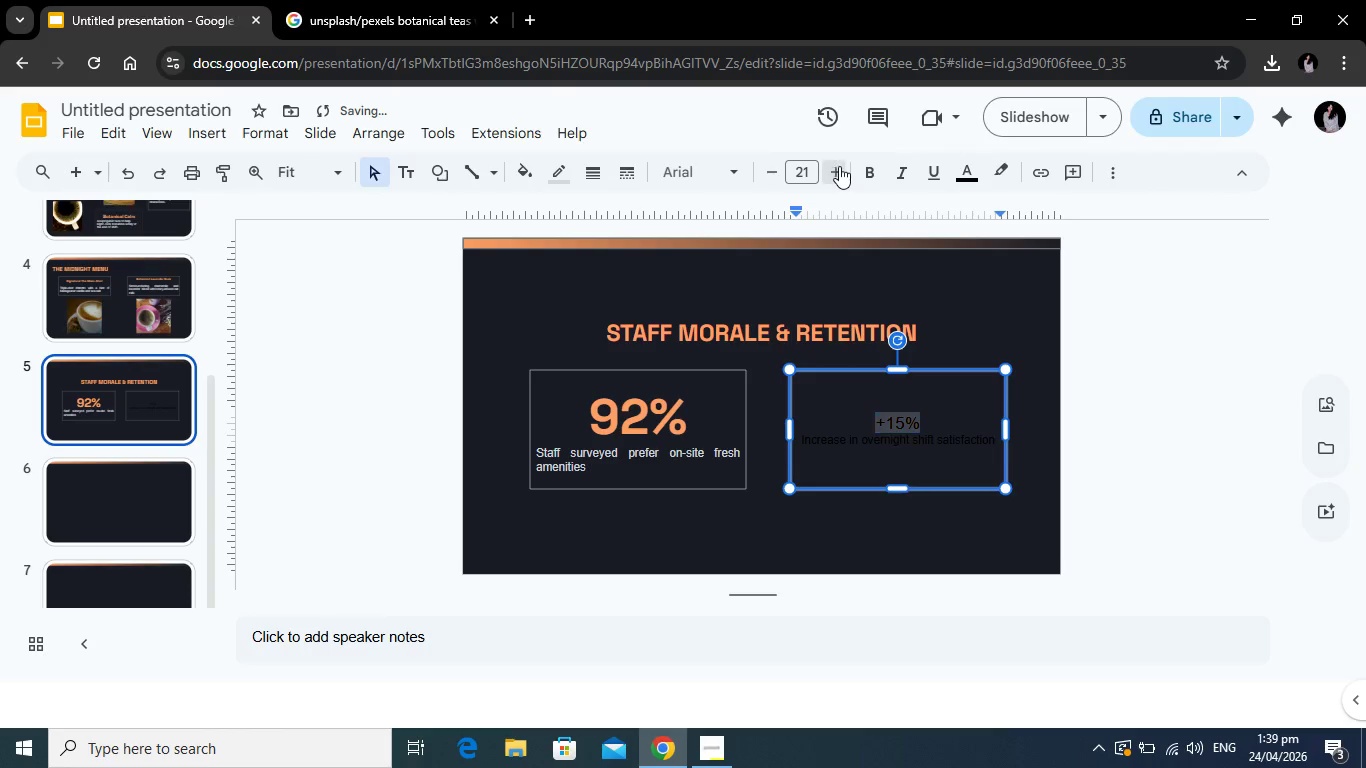 
triple_click([840, 166])
 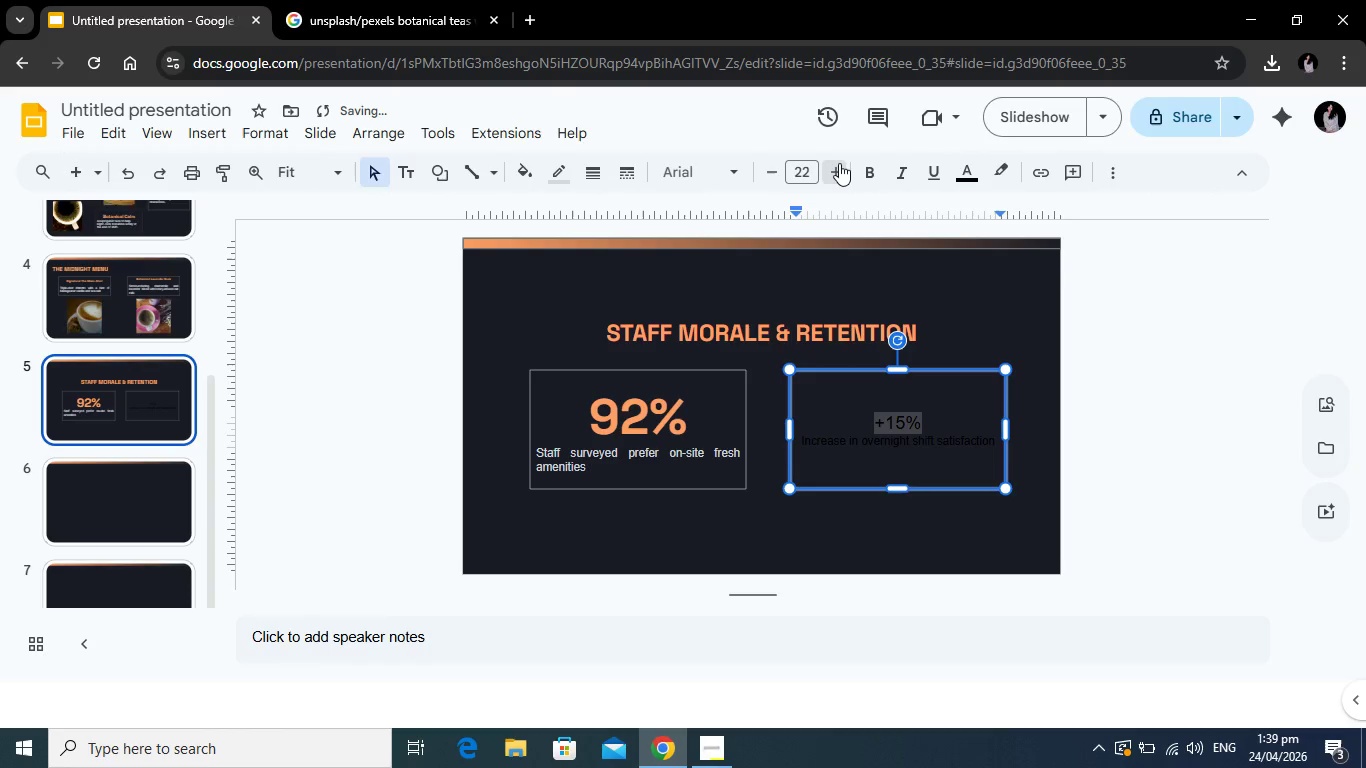 
triple_click([839, 166])
 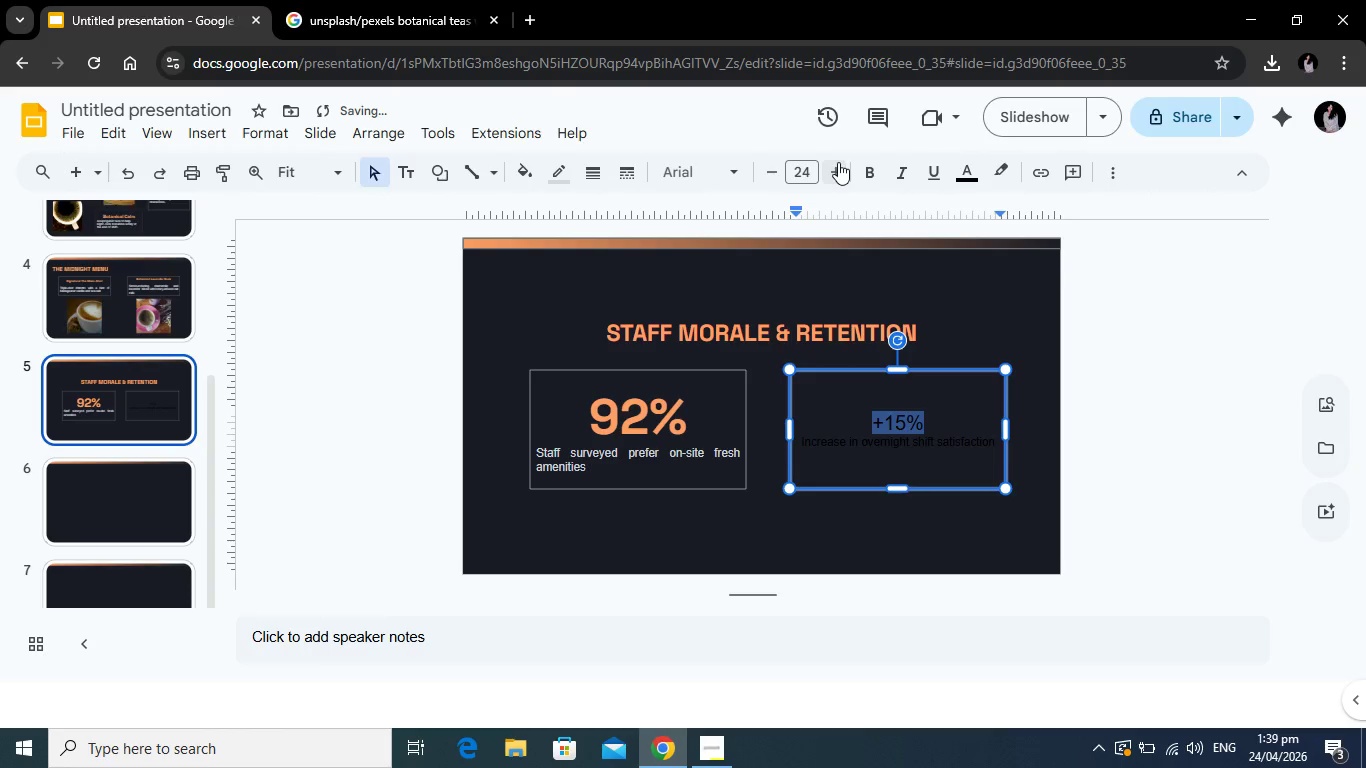 
triple_click([838, 162])
 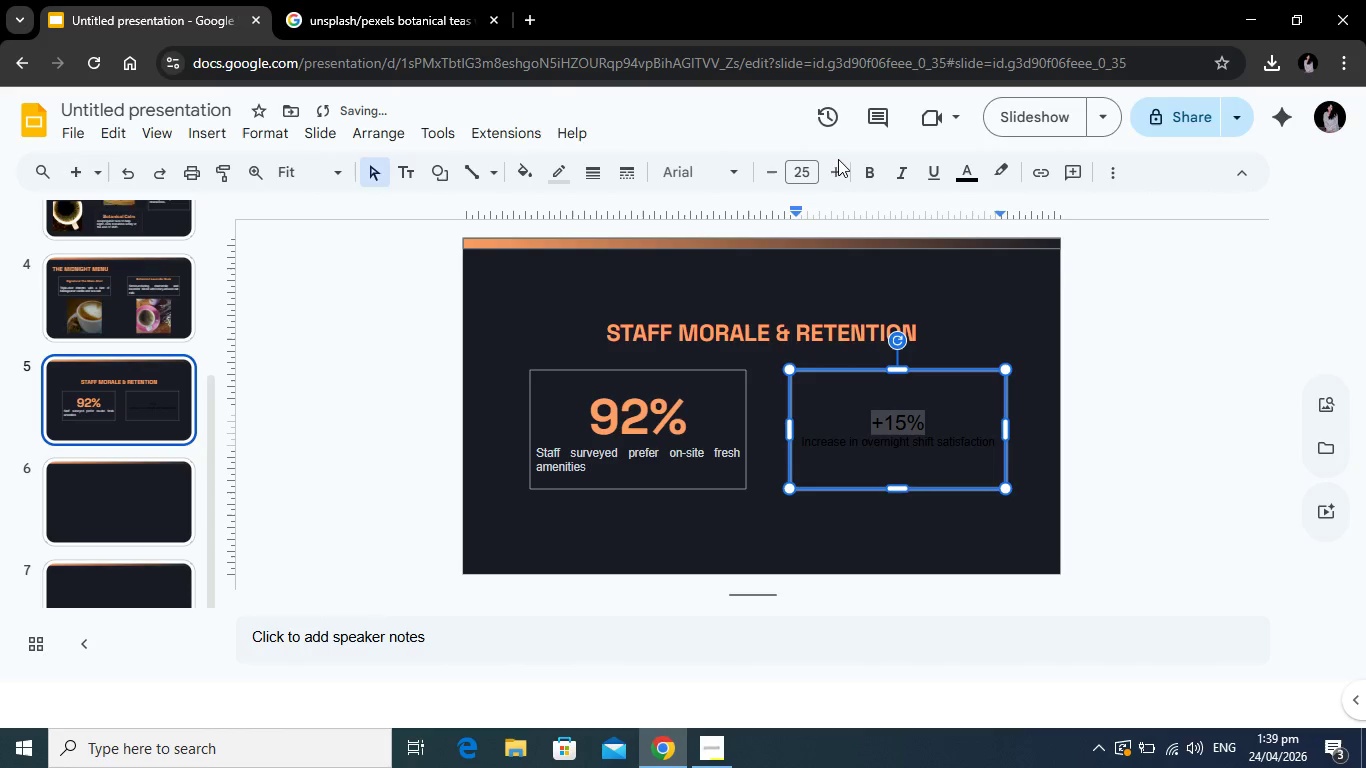 
double_click([838, 159])
 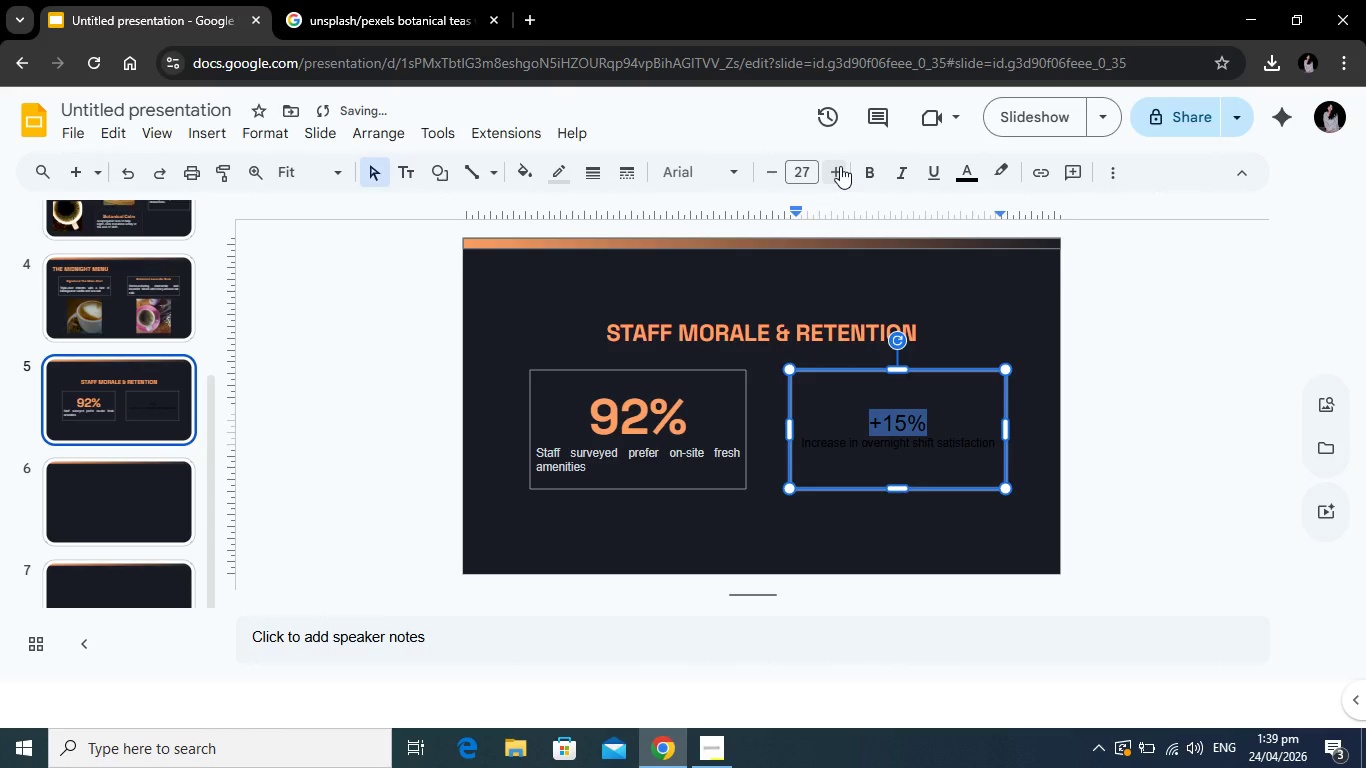 
double_click([840, 166])
 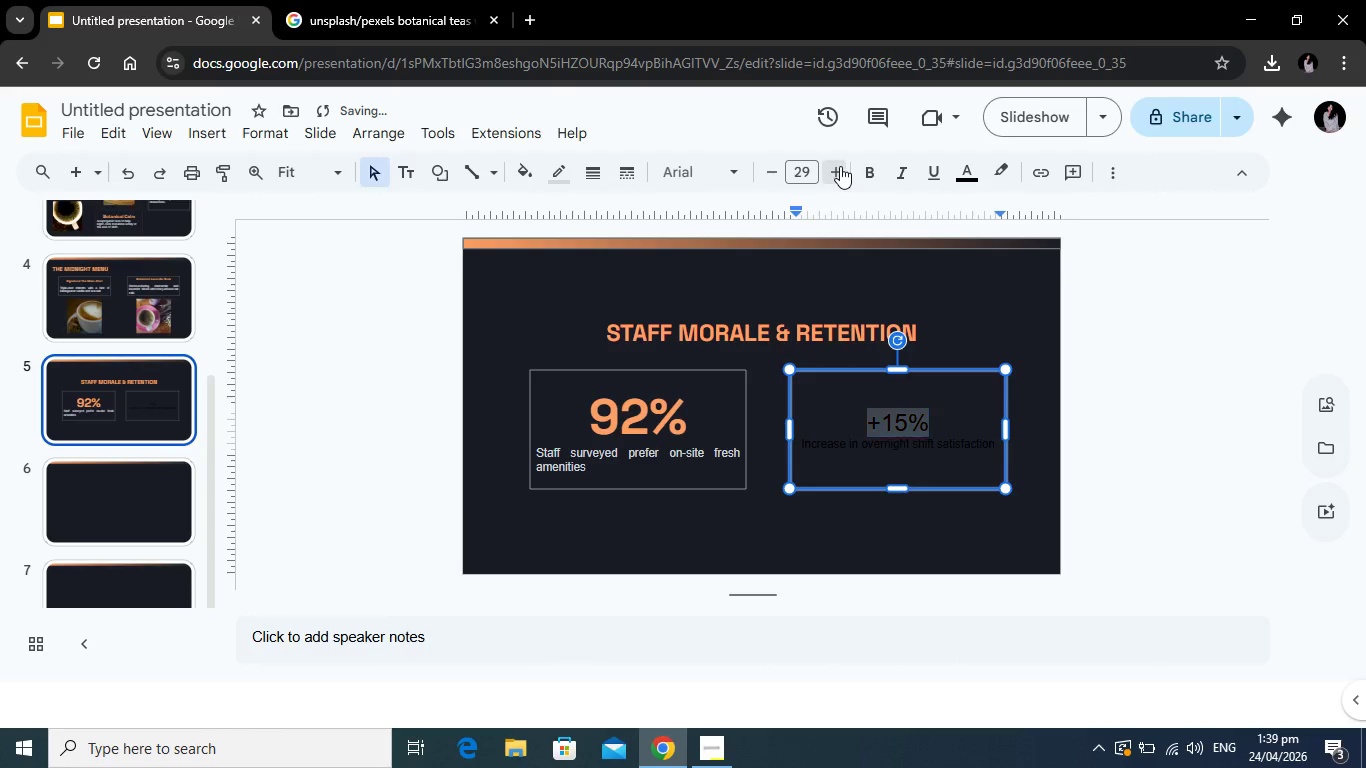 
left_click([840, 166])
 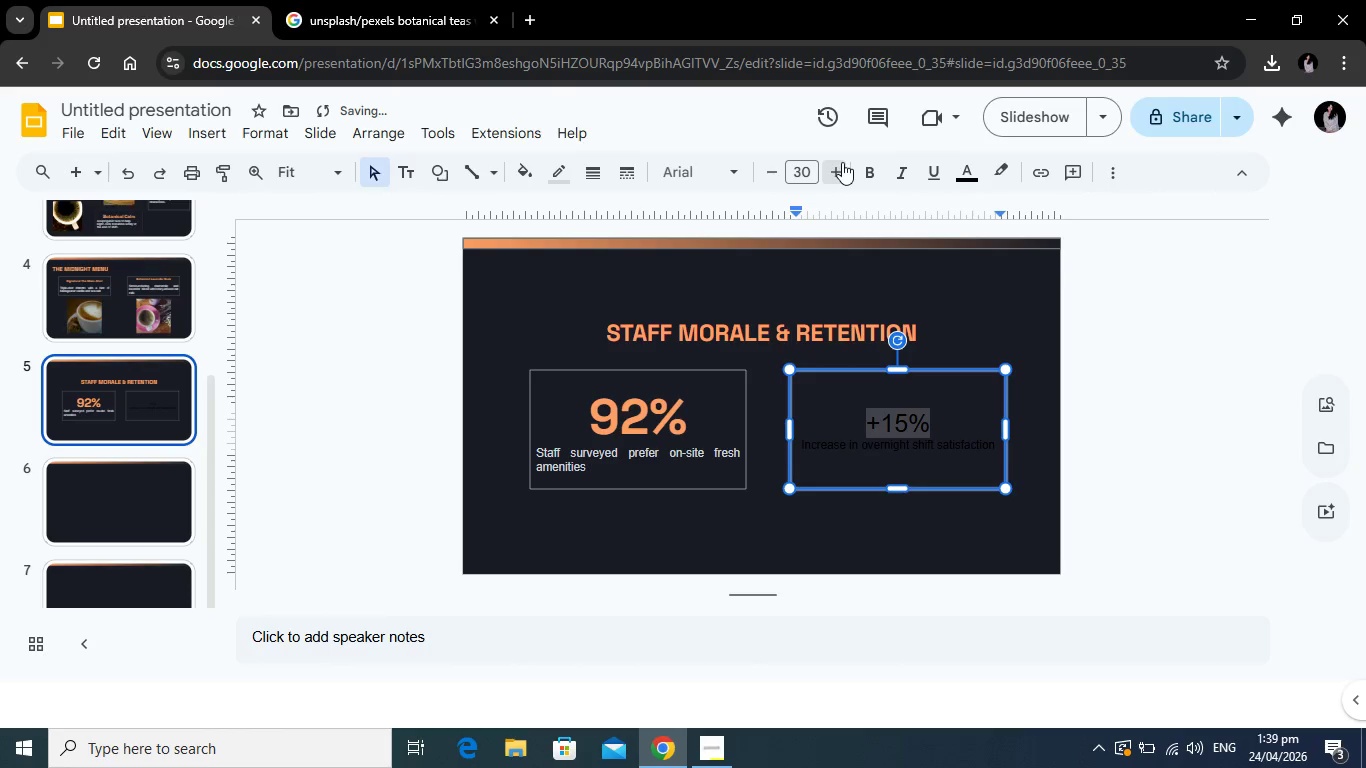 
left_click([842, 162])
 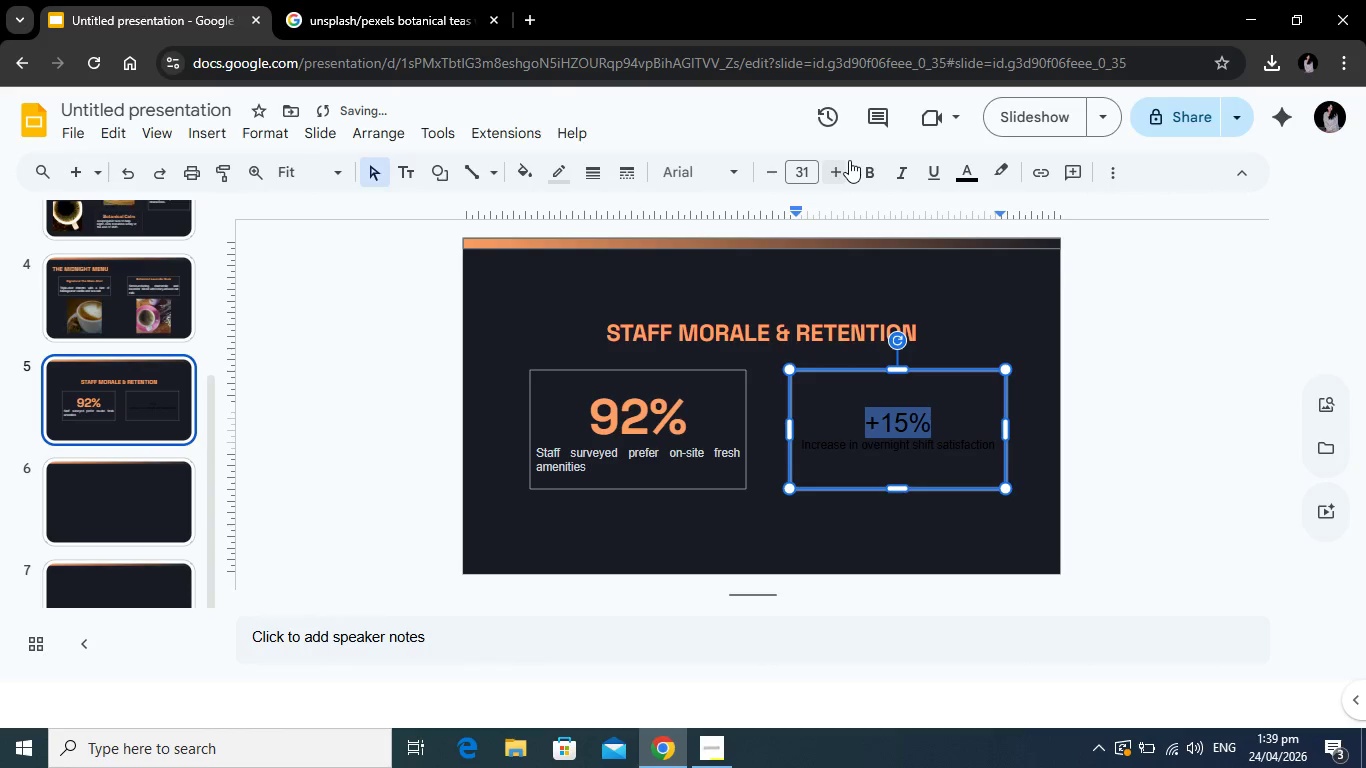 
left_click([849, 160])
 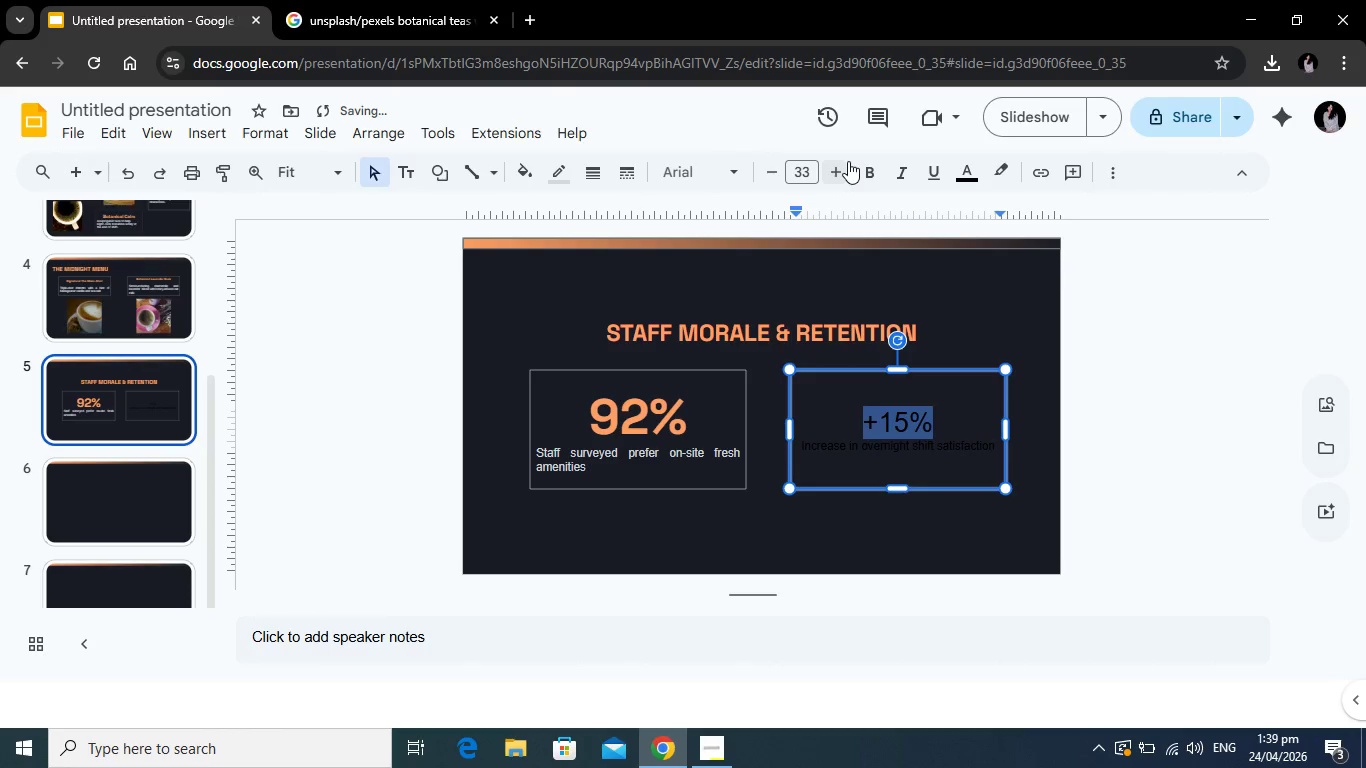 
double_click([848, 161])
 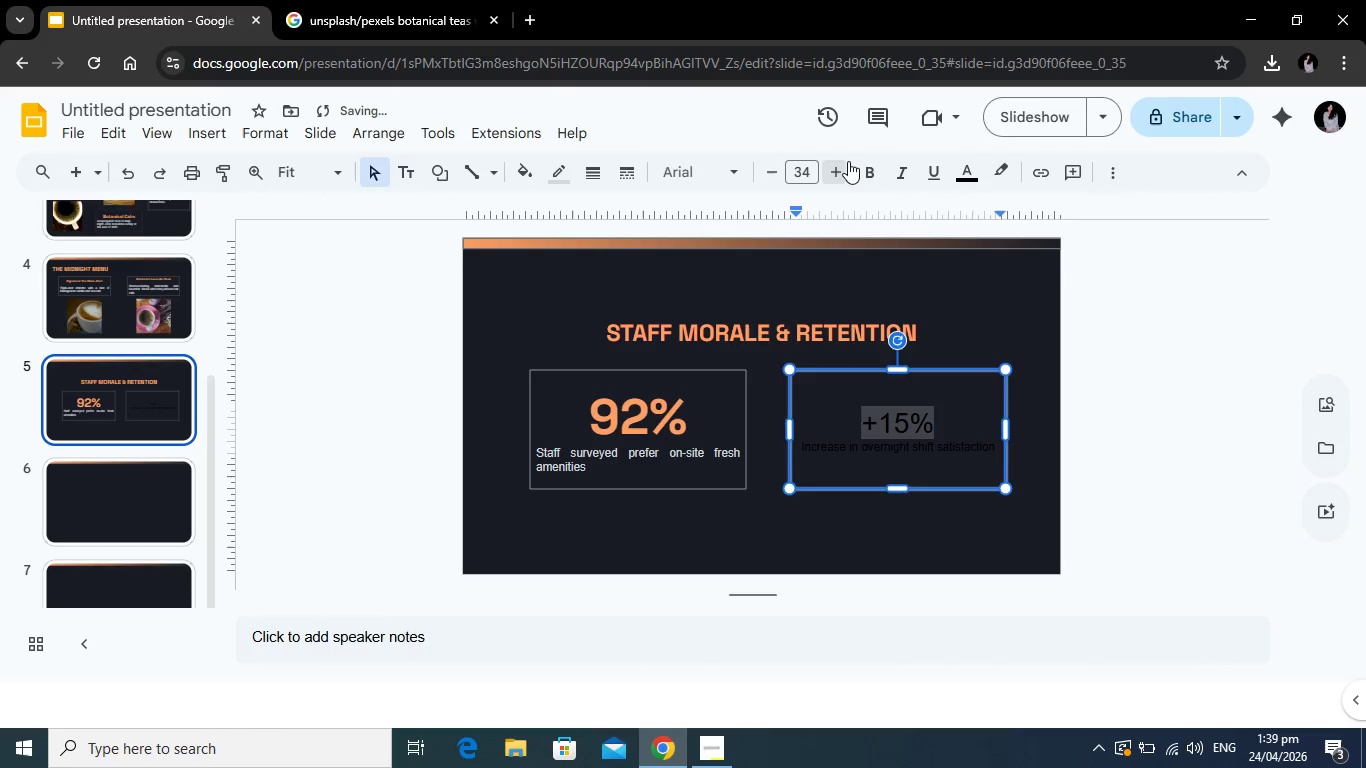 
triple_click([848, 161])
 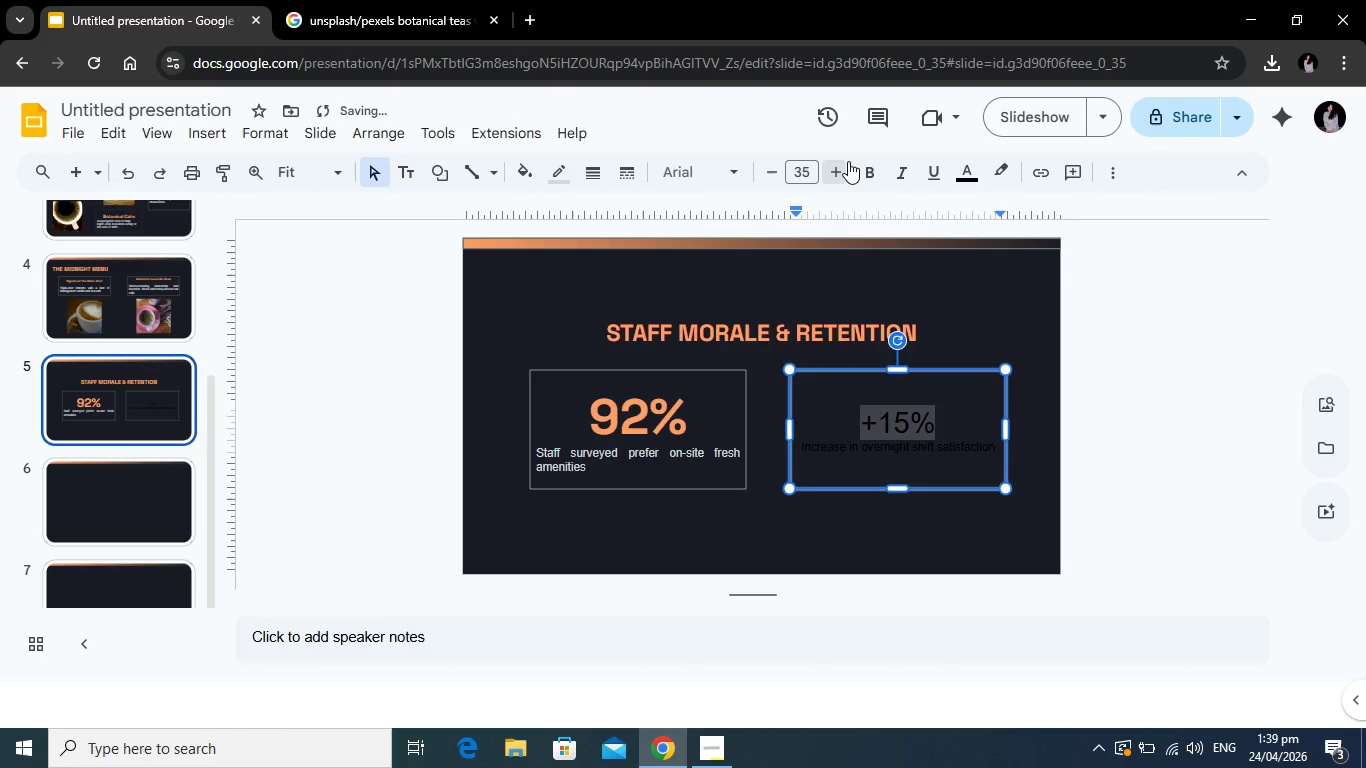 
triple_click([848, 161])
 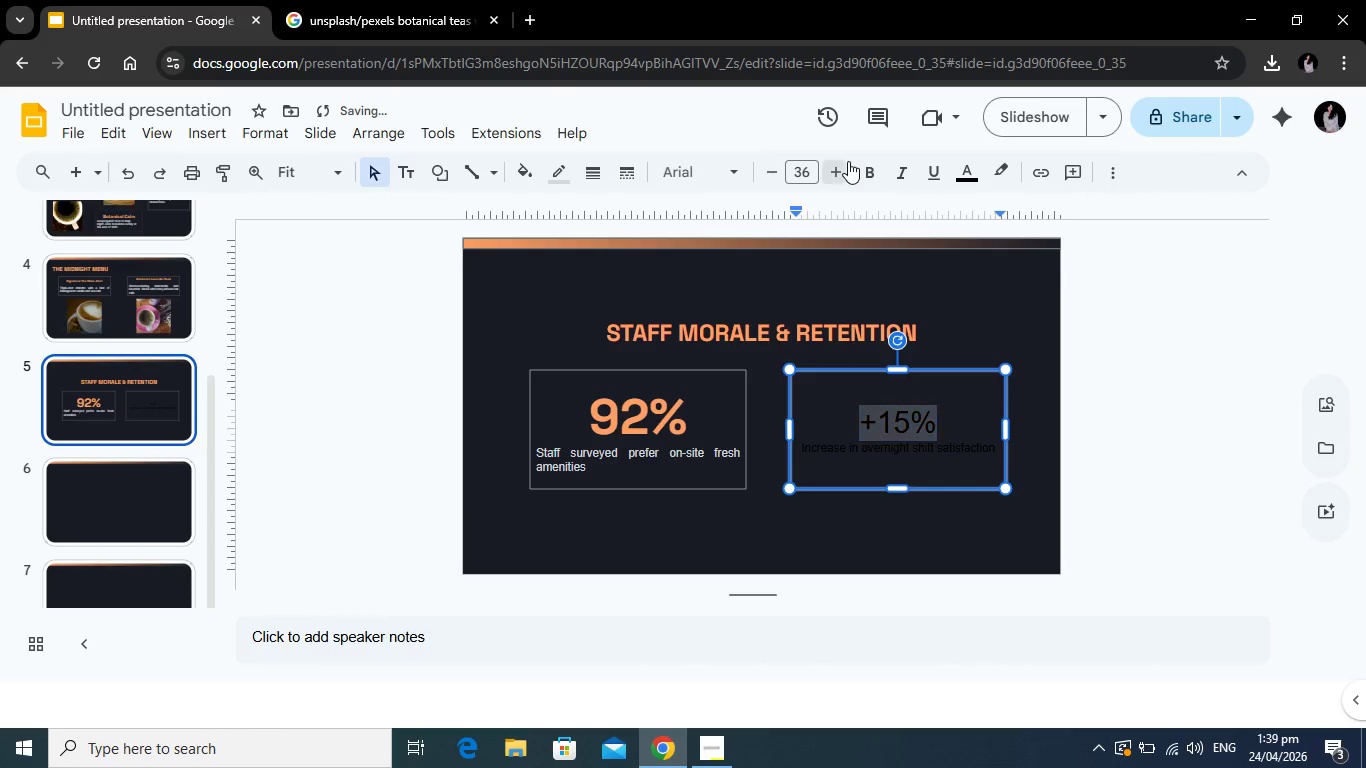 
triple_click([848, 161])
 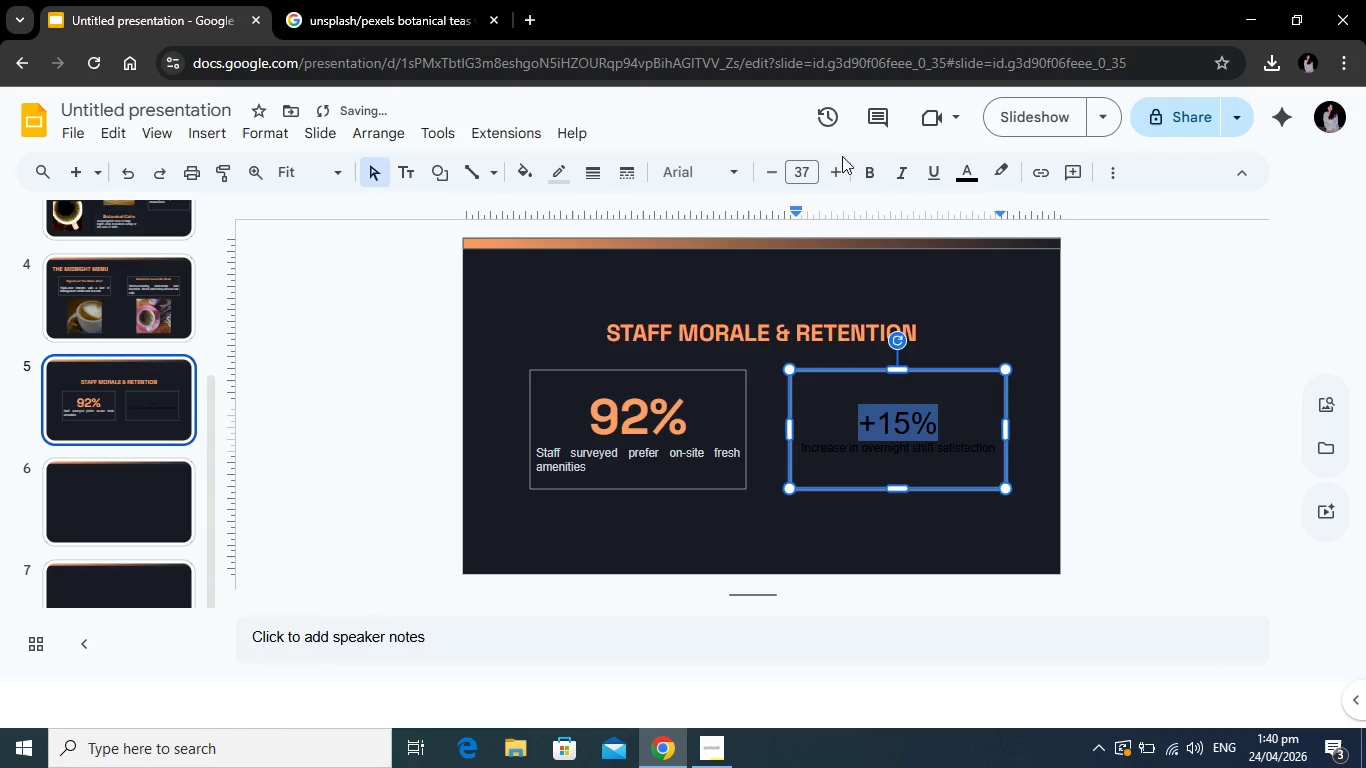 
left_click([839, 167])
 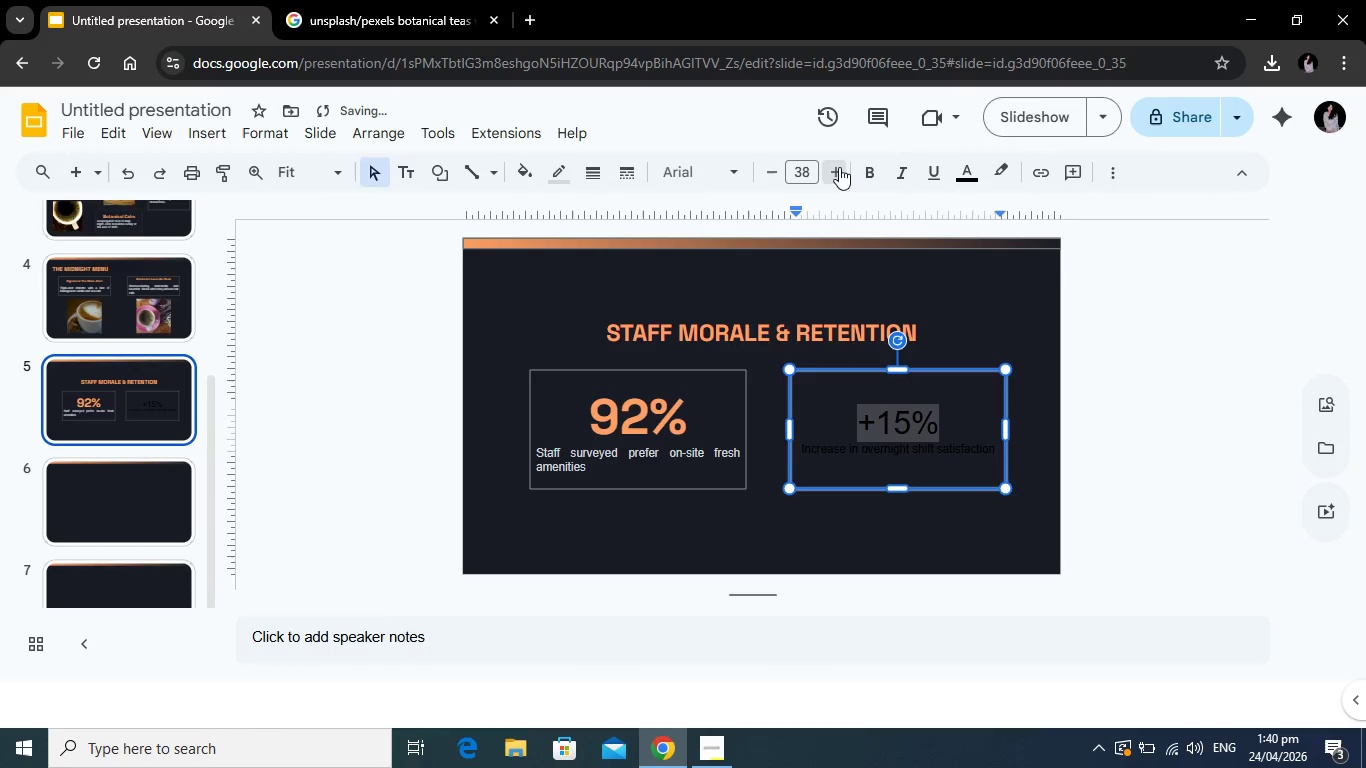 
left_click([839, 167])
 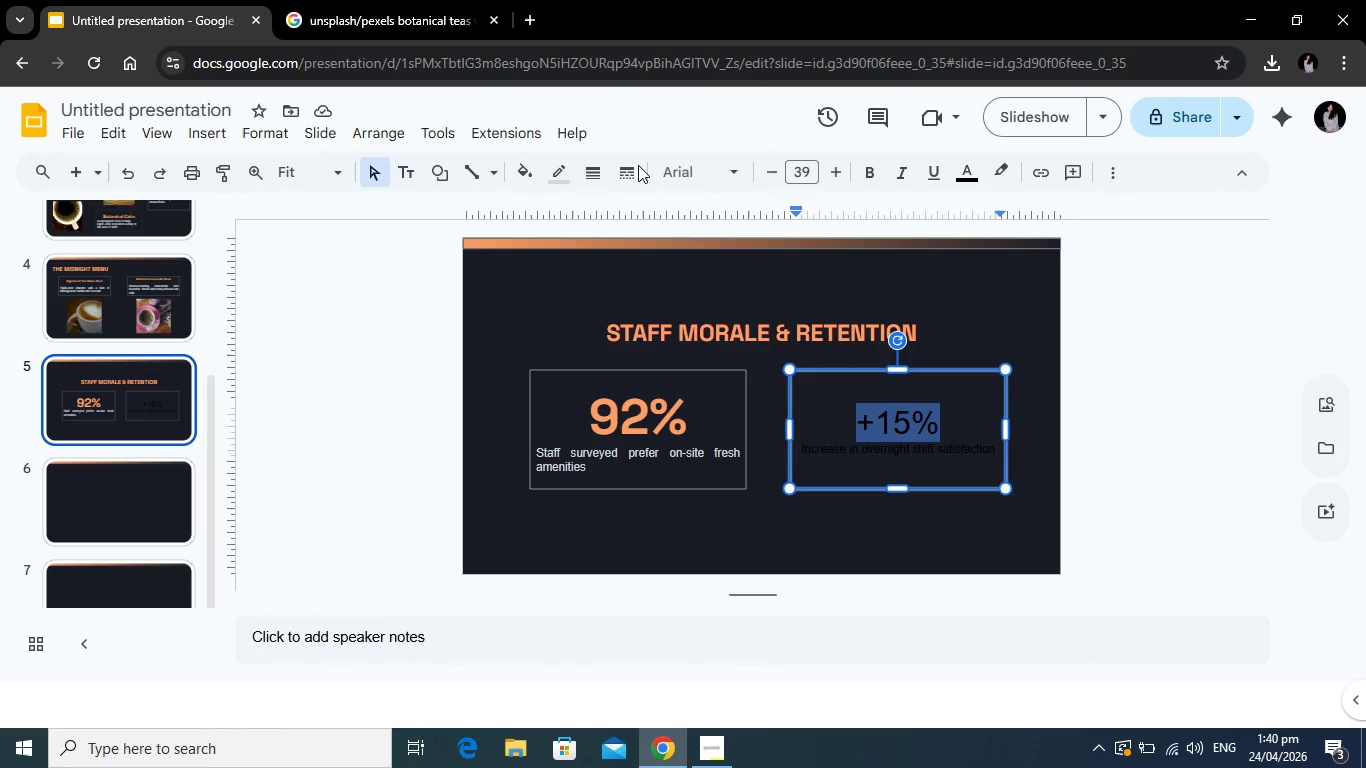 
wait(7.22)
 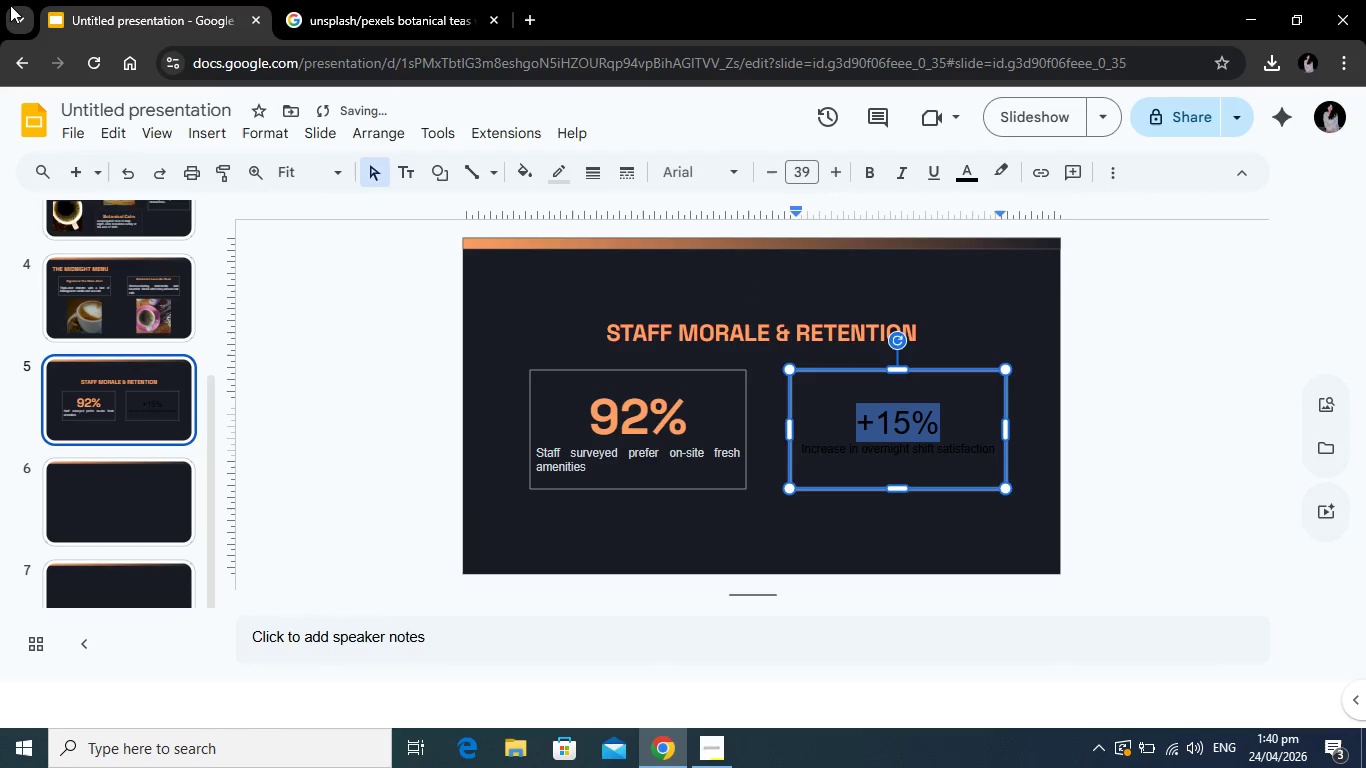 
double_click([840, 170])
 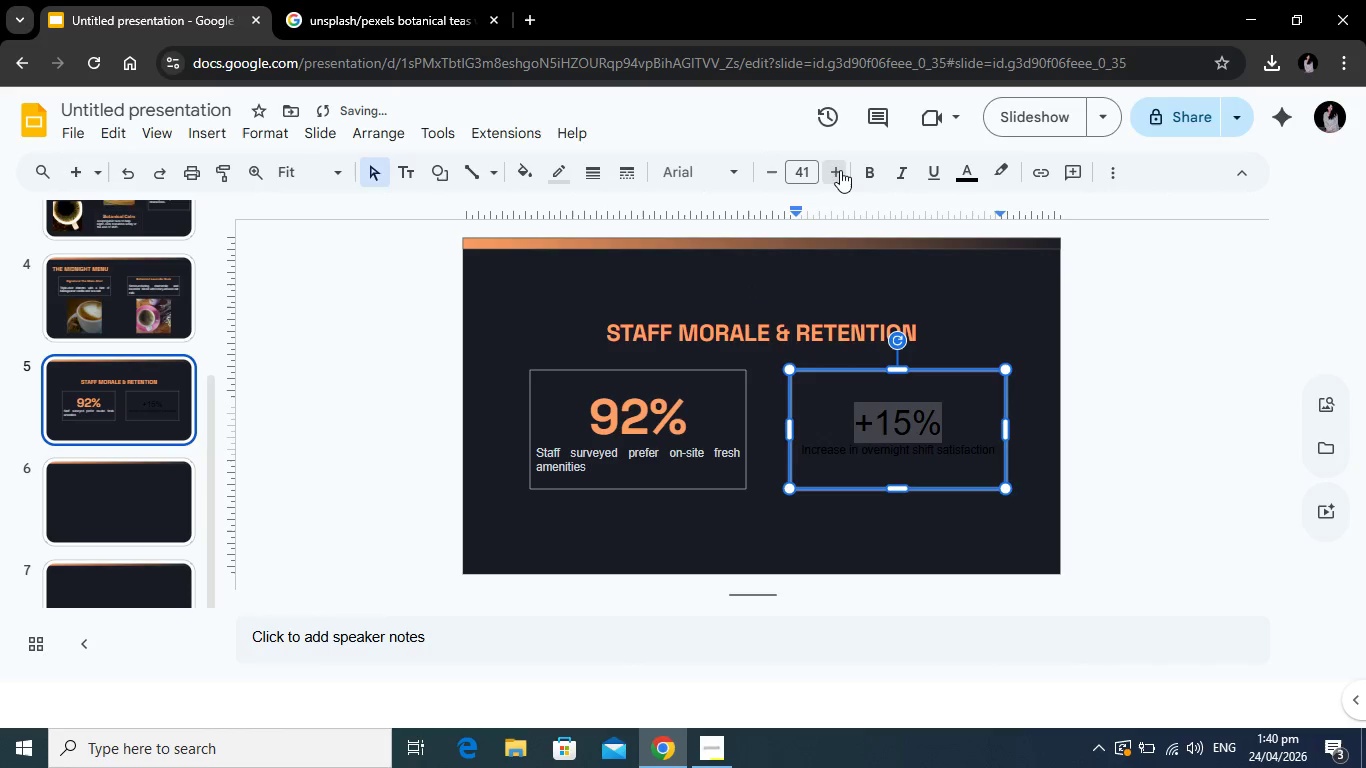 
triple_click([840, 170])
 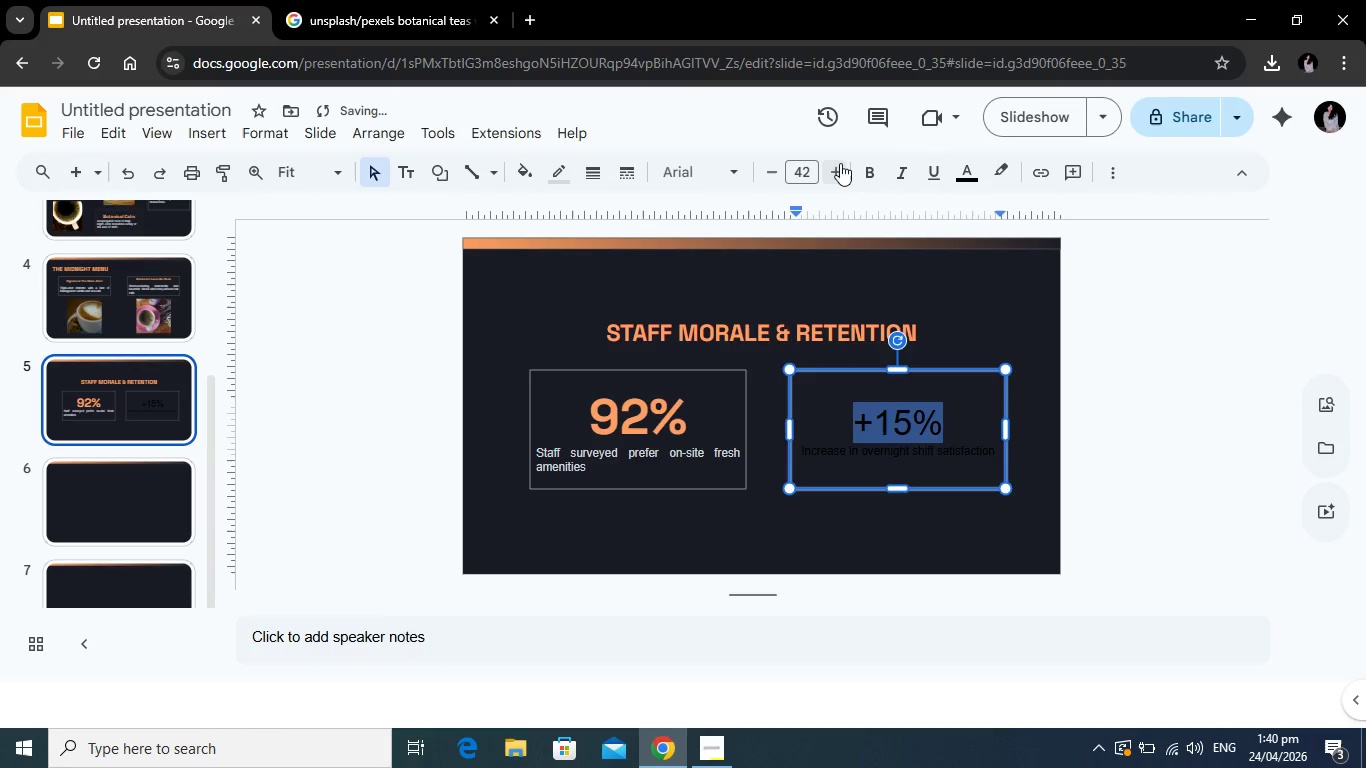 
double_click([840, 163])
 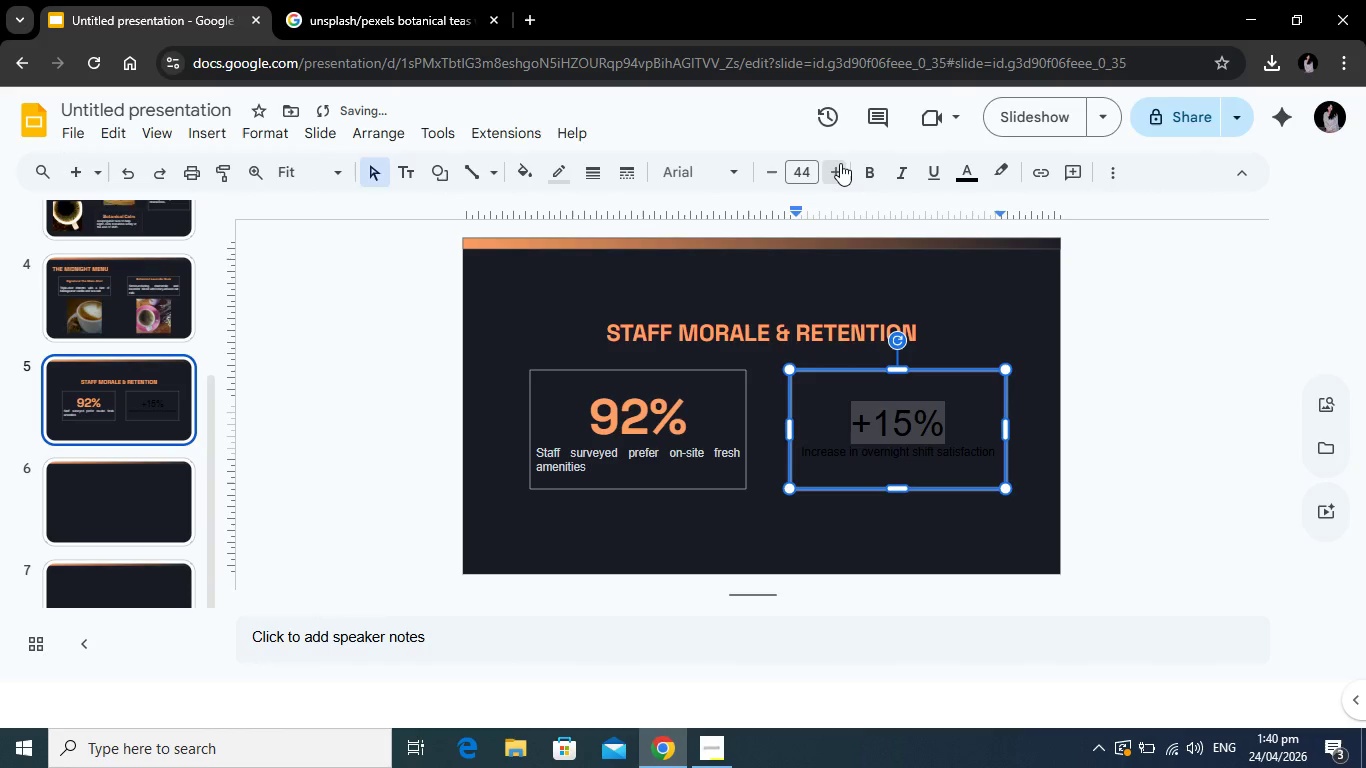 
triple_click([840, 163])
 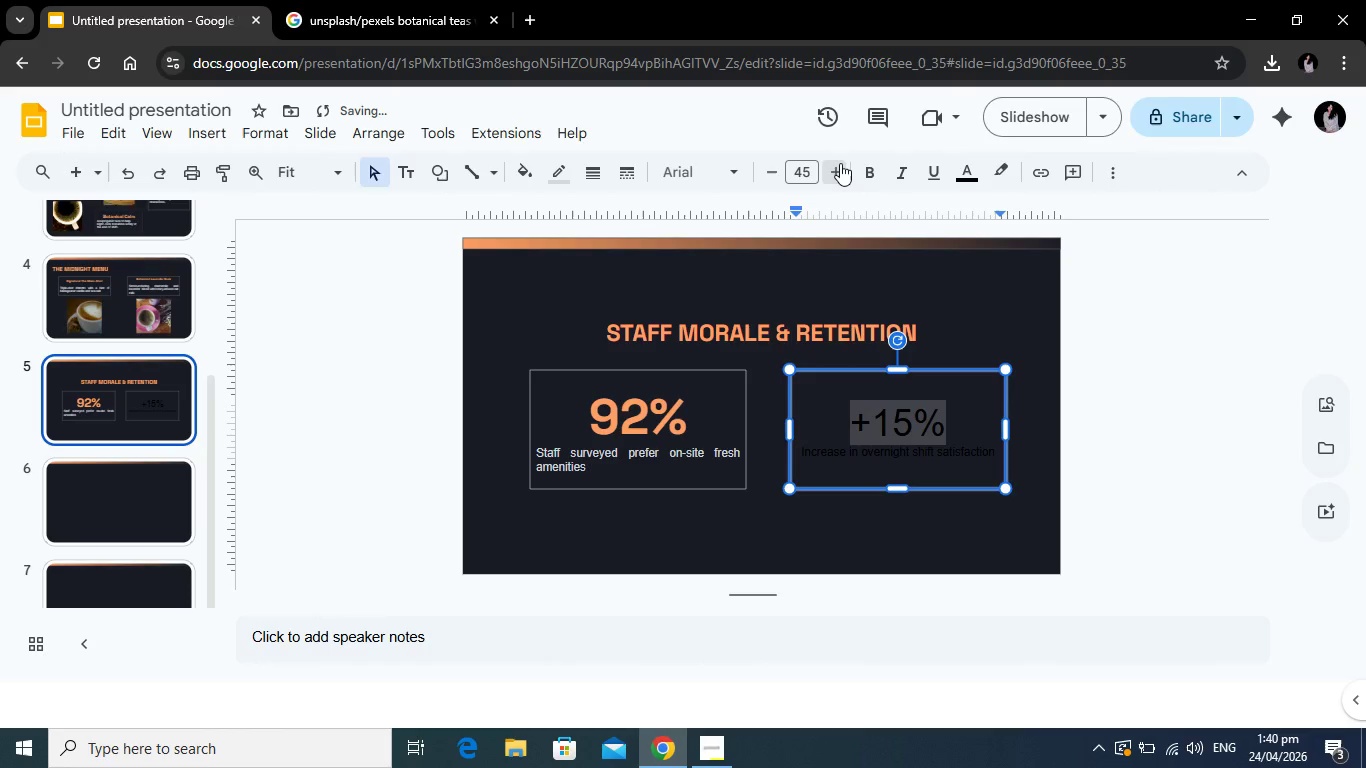 
triple_click([840, 163])
 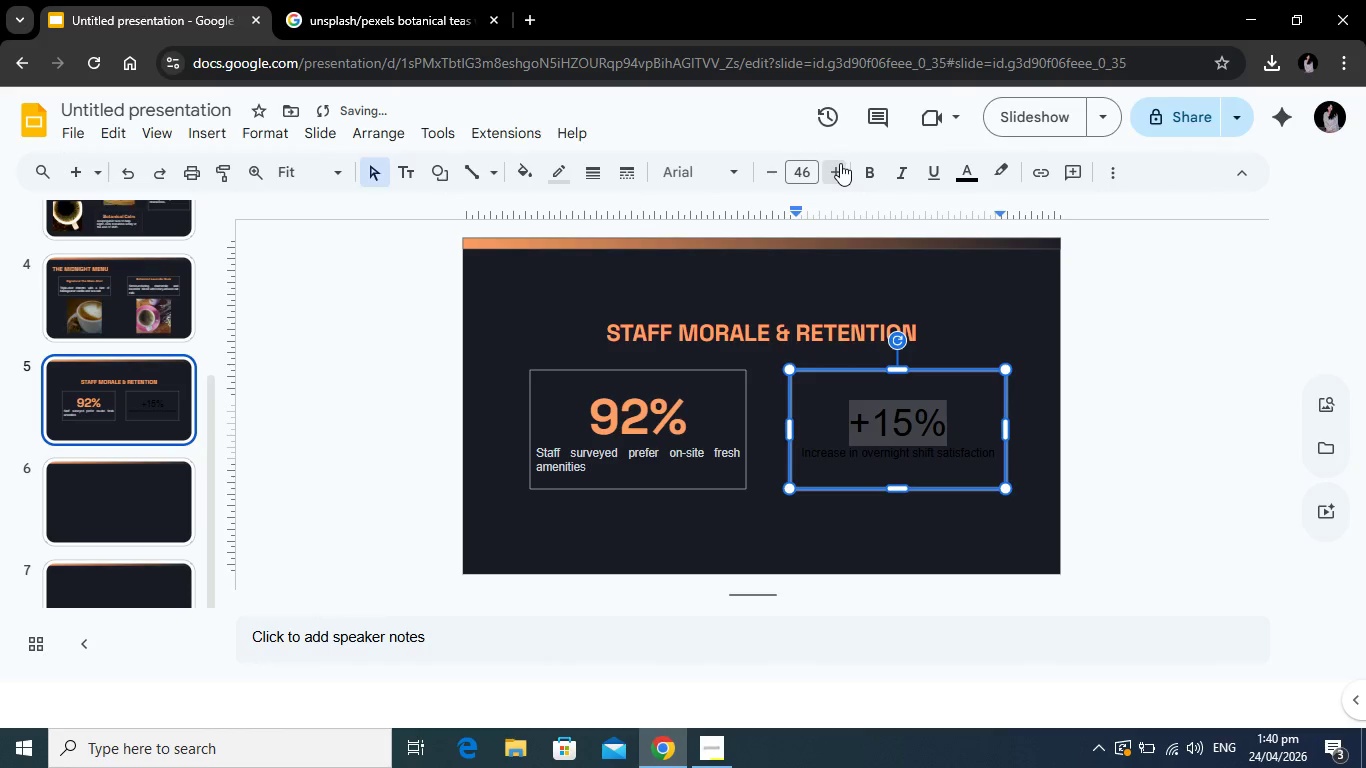 
triple_click([840, 163])
 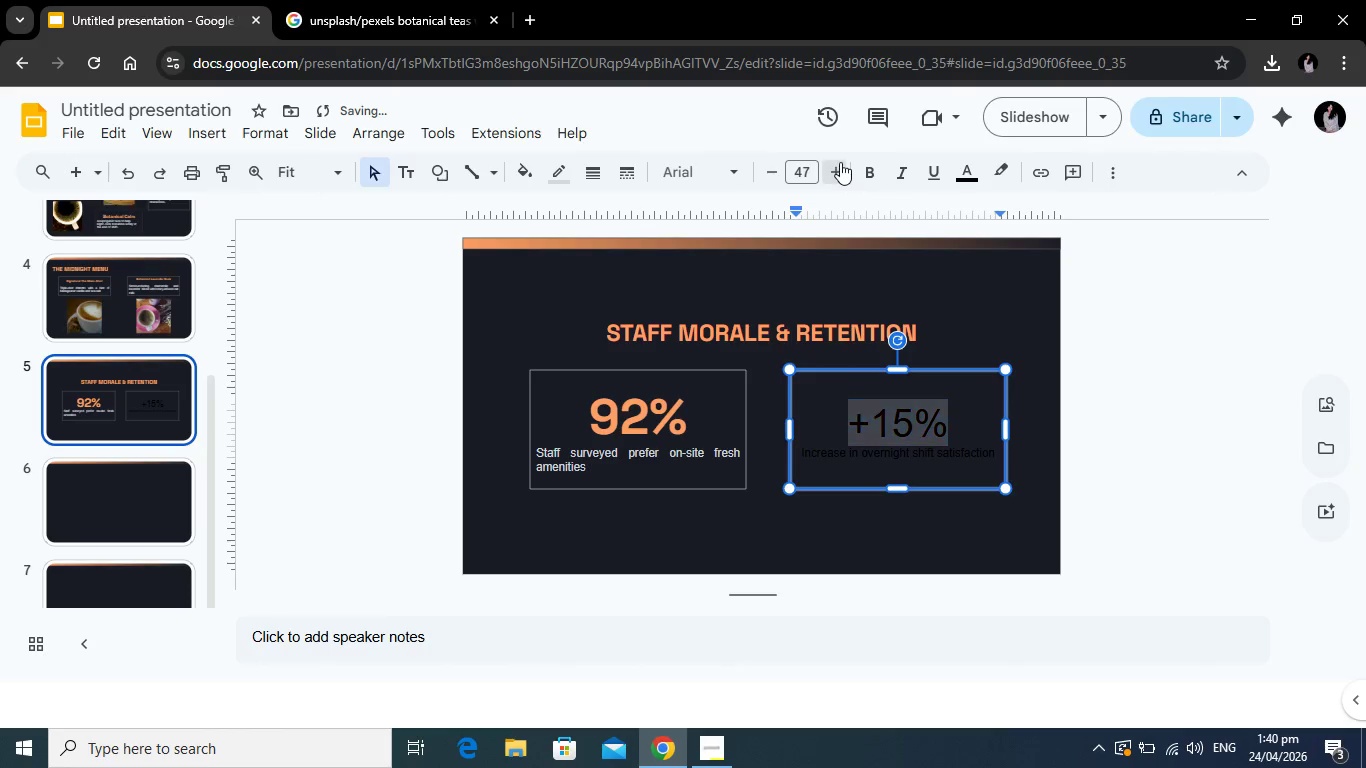 
triple_click([840, 163])
 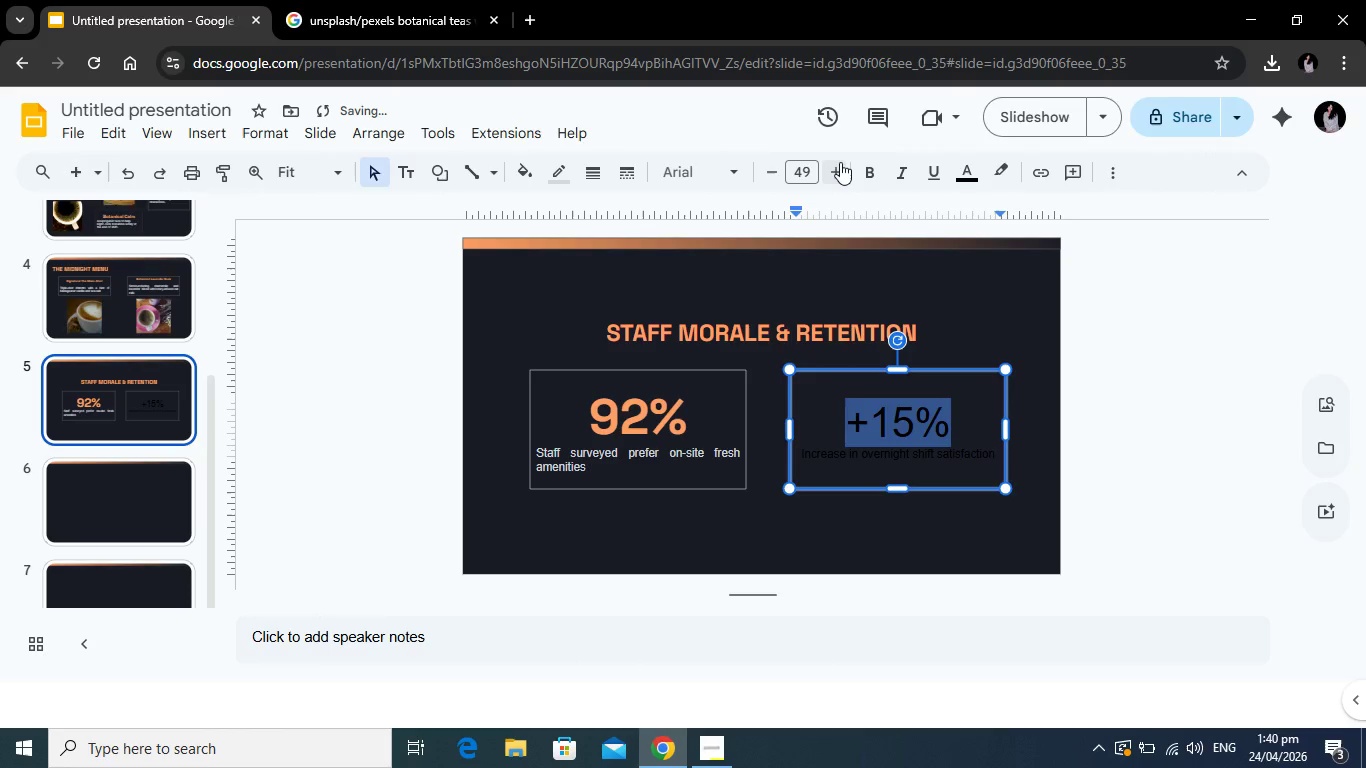 
triple_click([840, 162])
 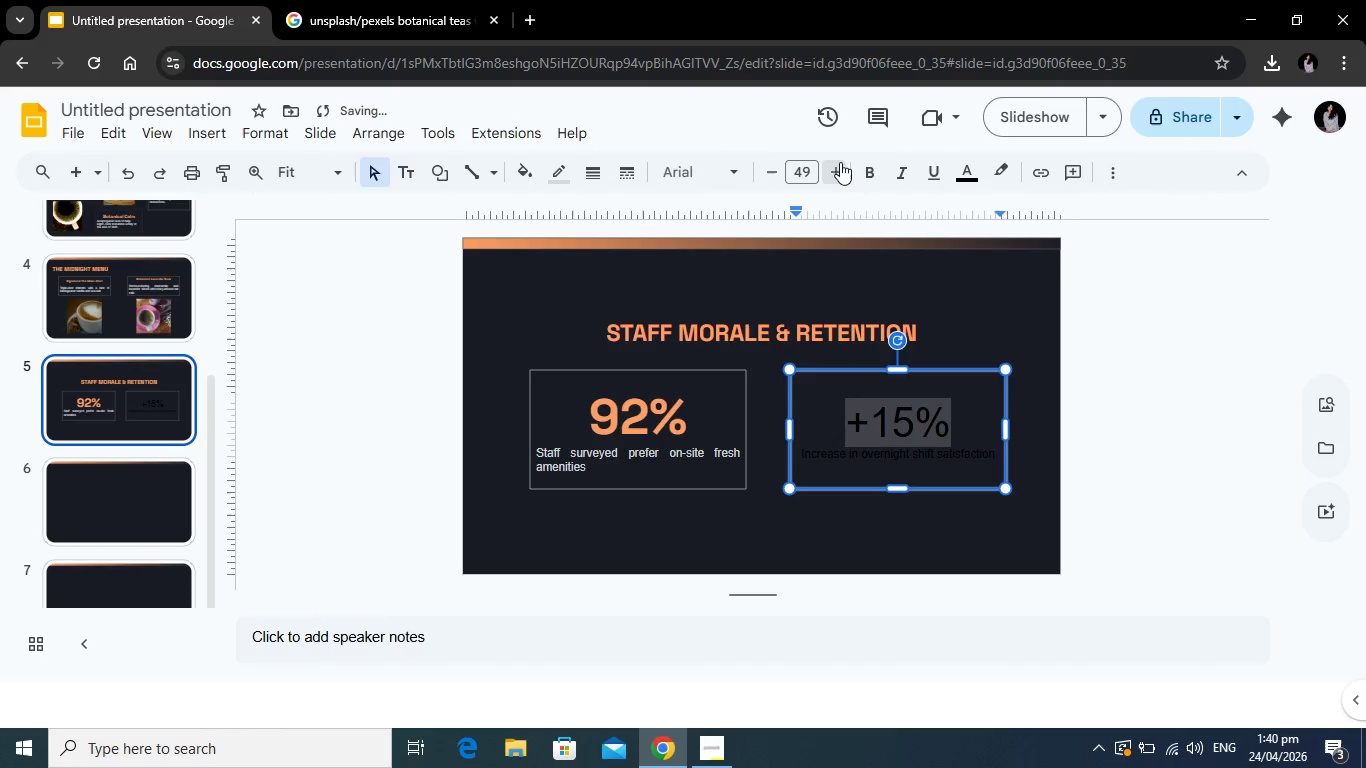 
triple_click([840, 162])
 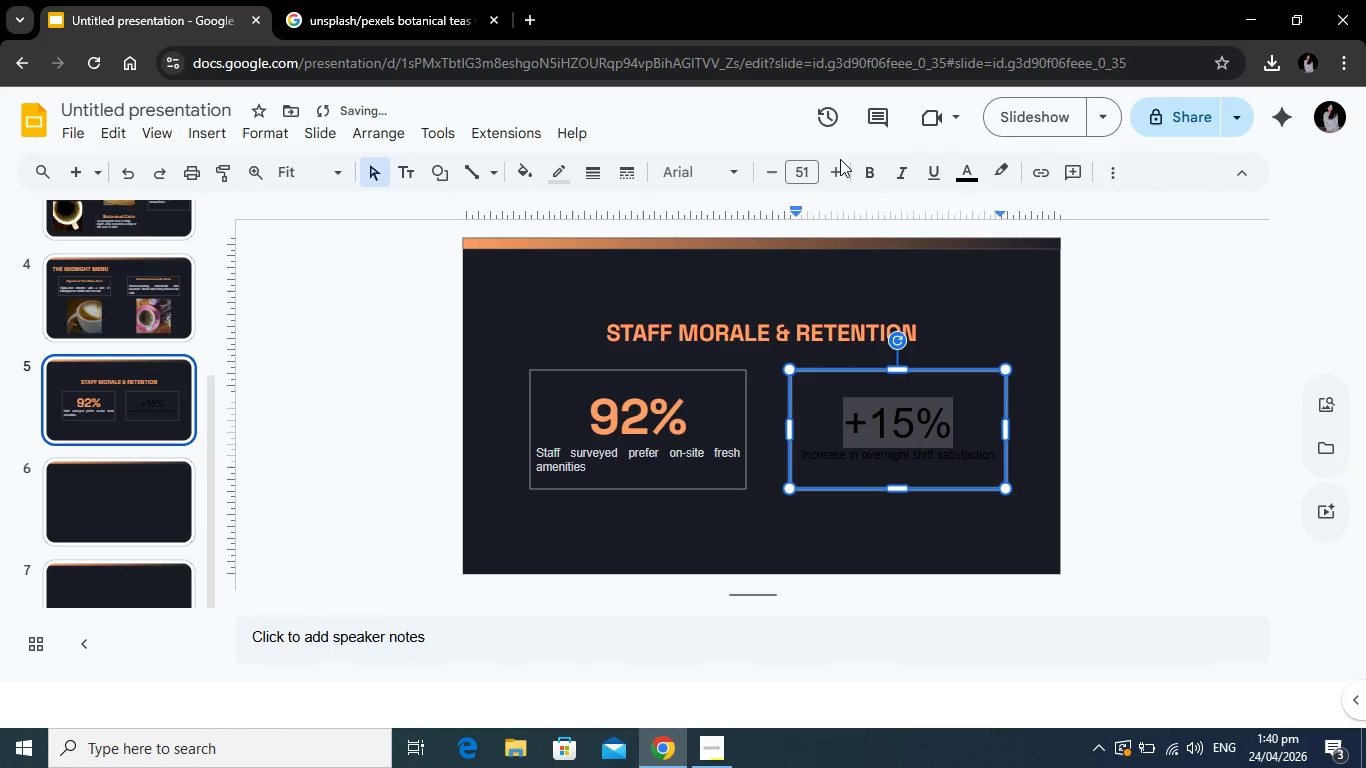 
triple_click([840, 159])
 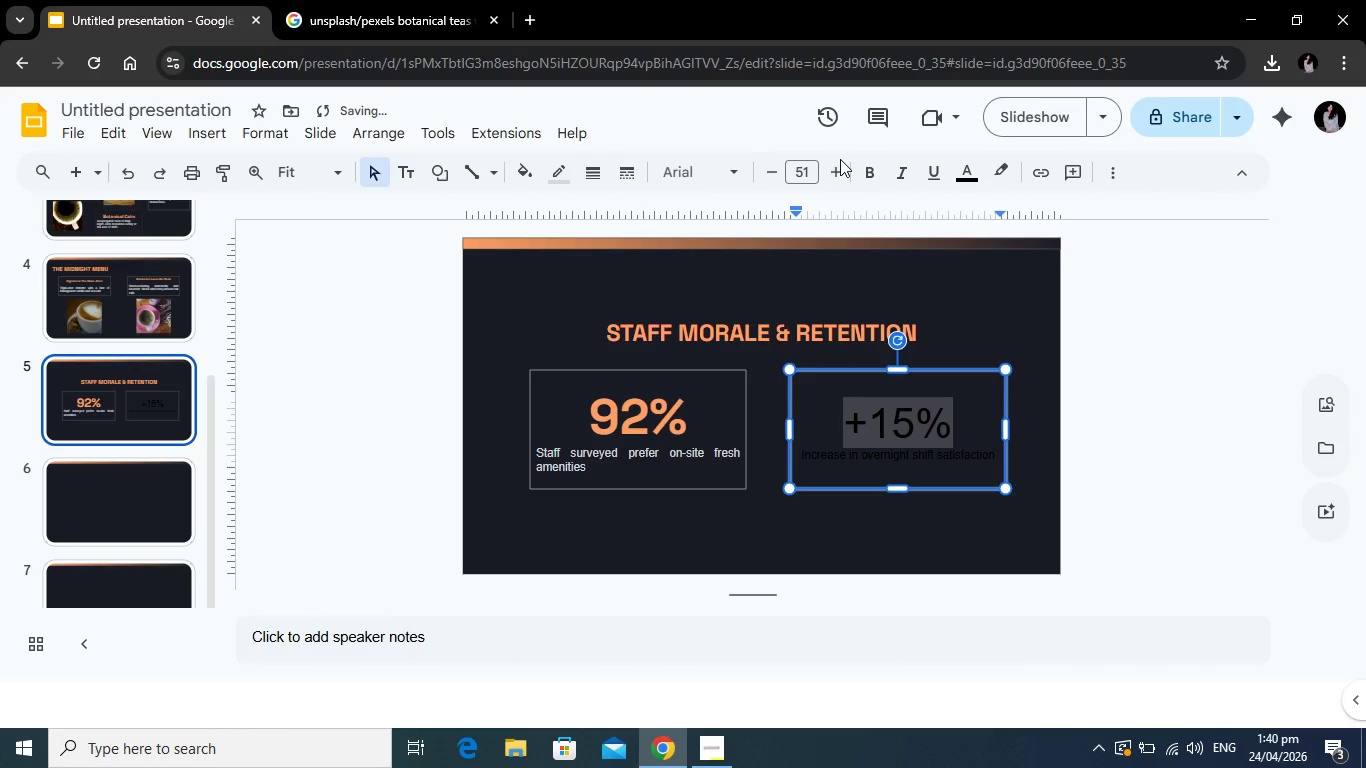 
triple_click([840, 159])
 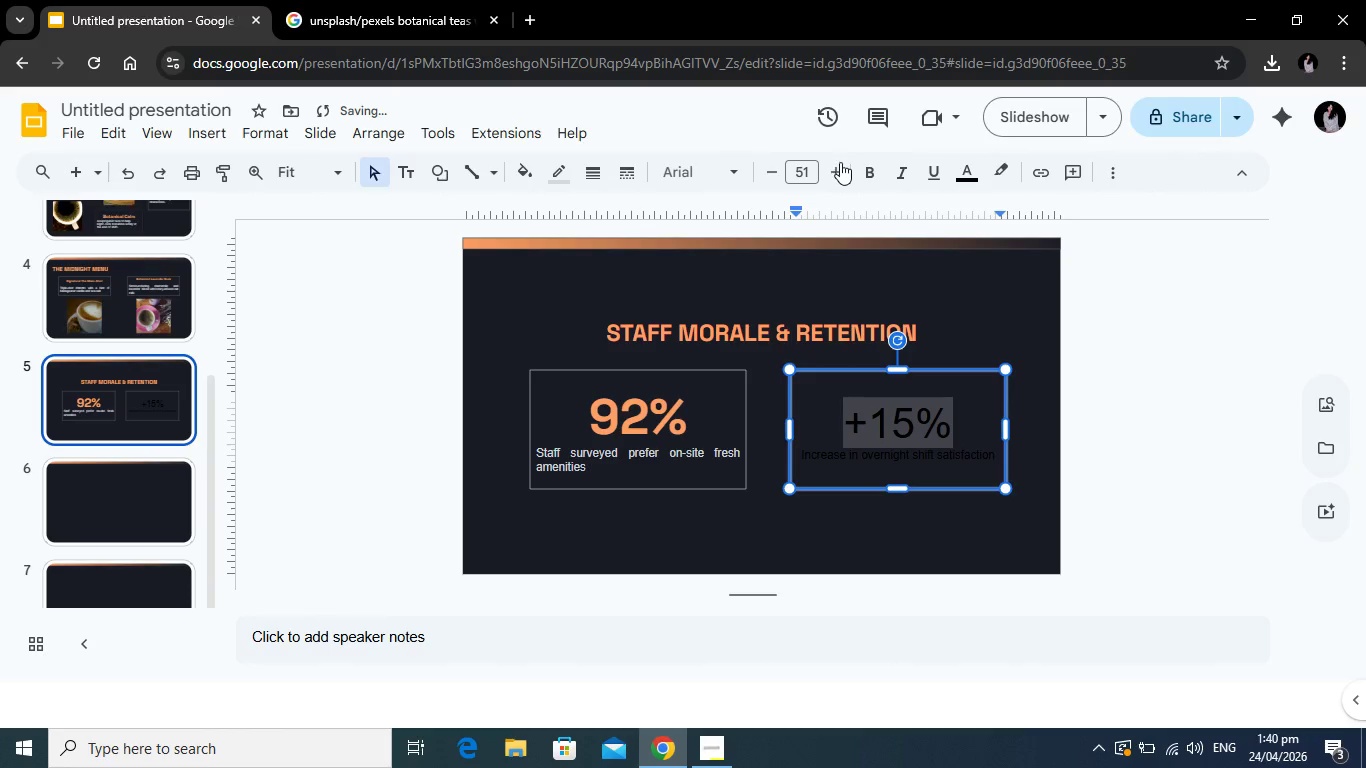 
triple_click([840, 159])
 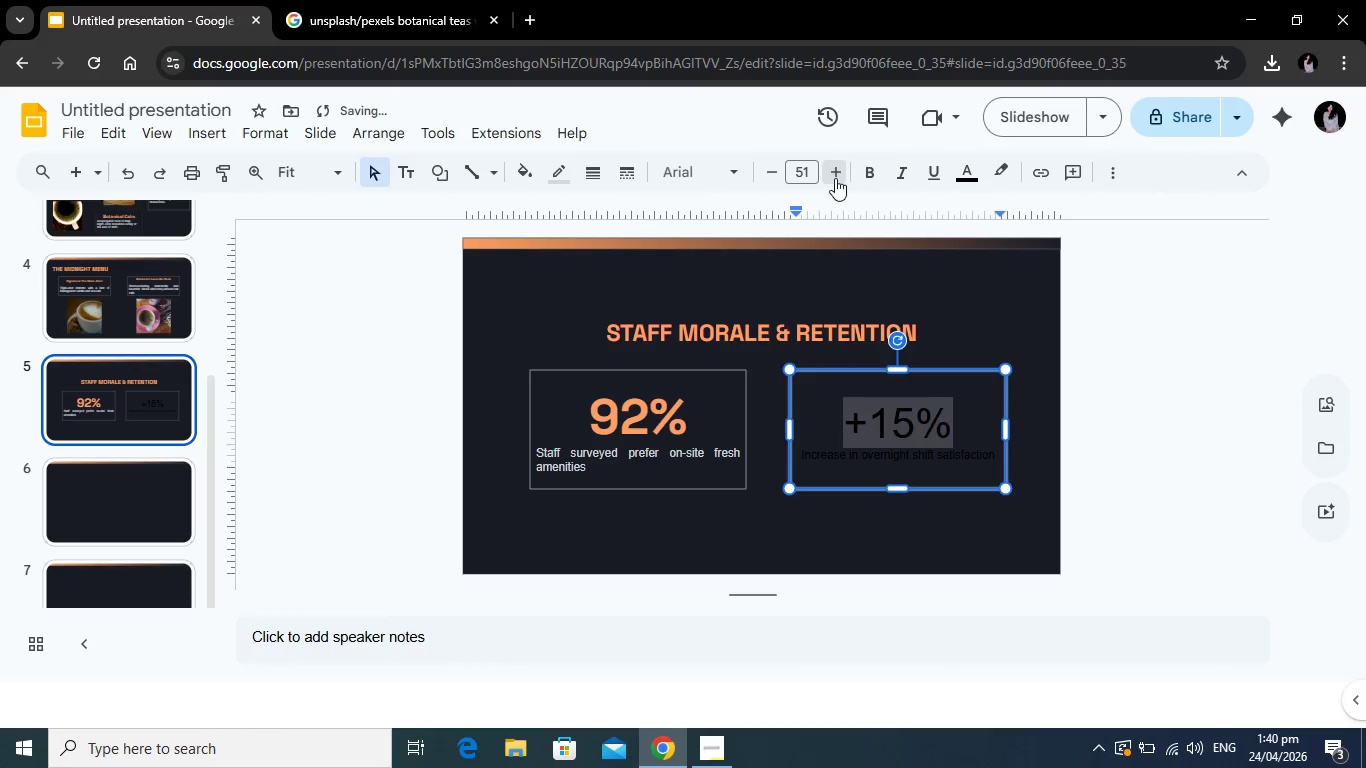 
triple_click([835, 178])
 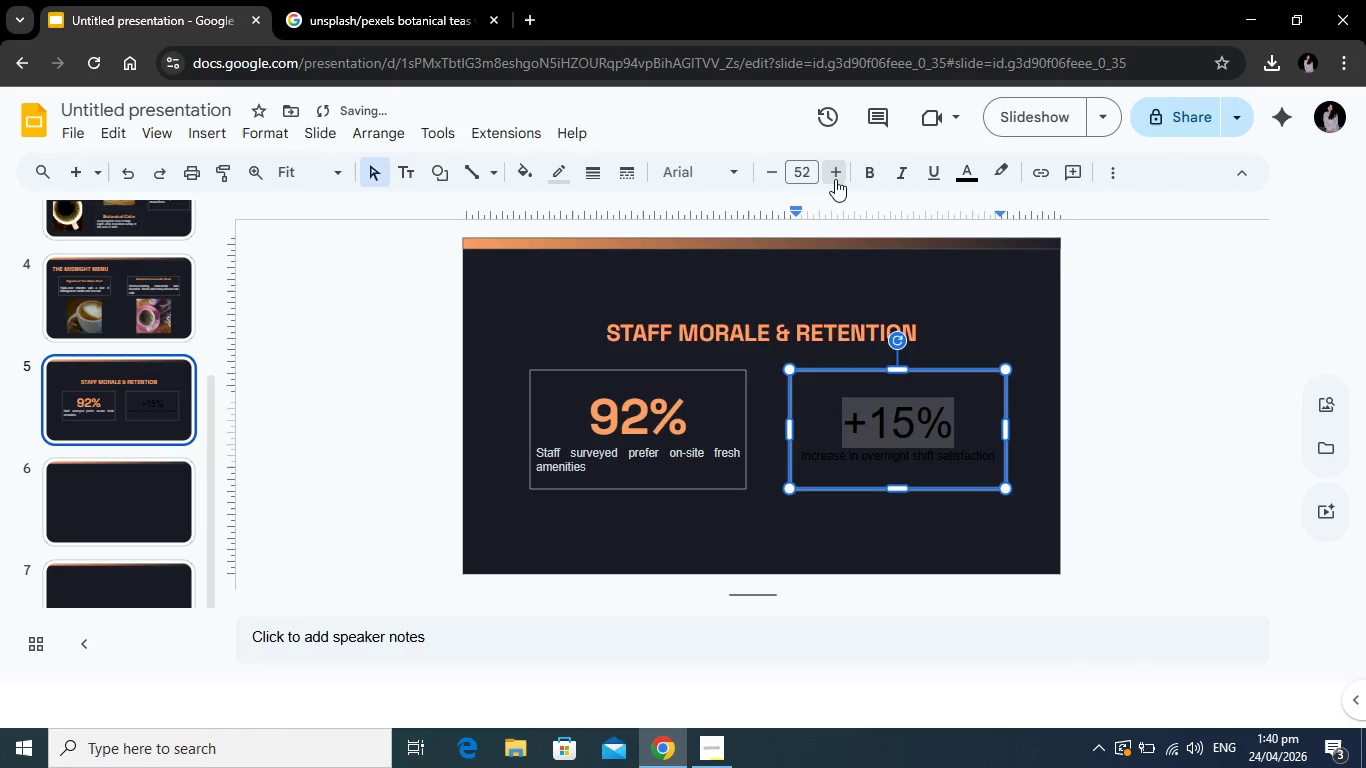 
triple_click([835, 179])
 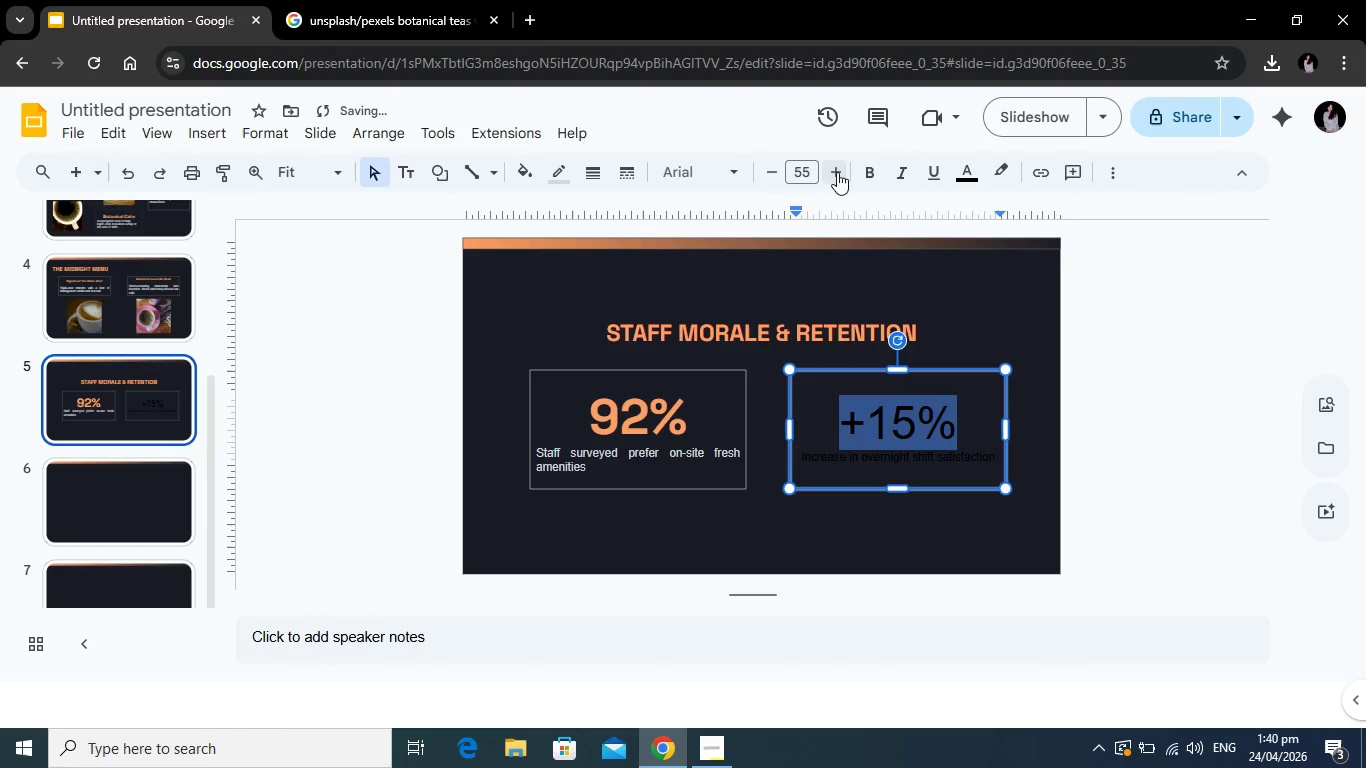 
triple_click([837, 172])
 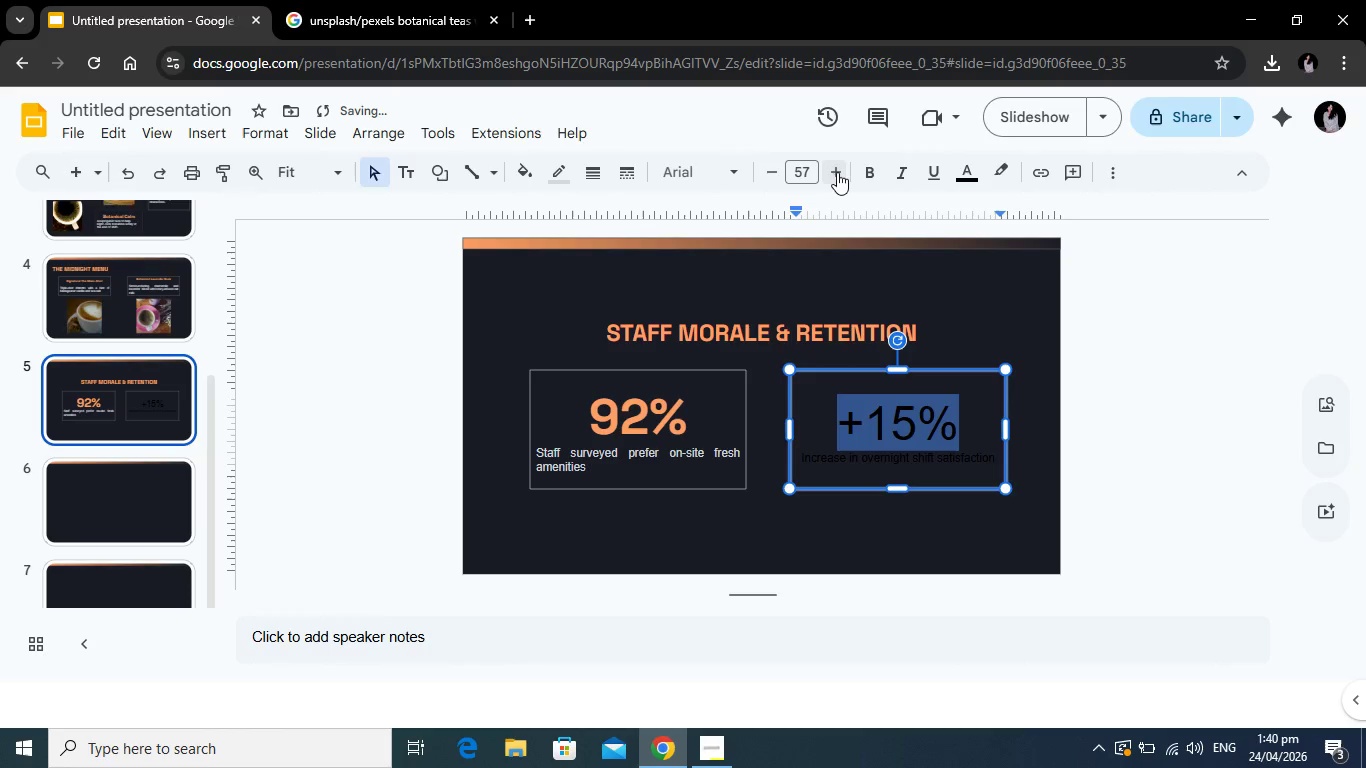 
triple_click([837, 172])
 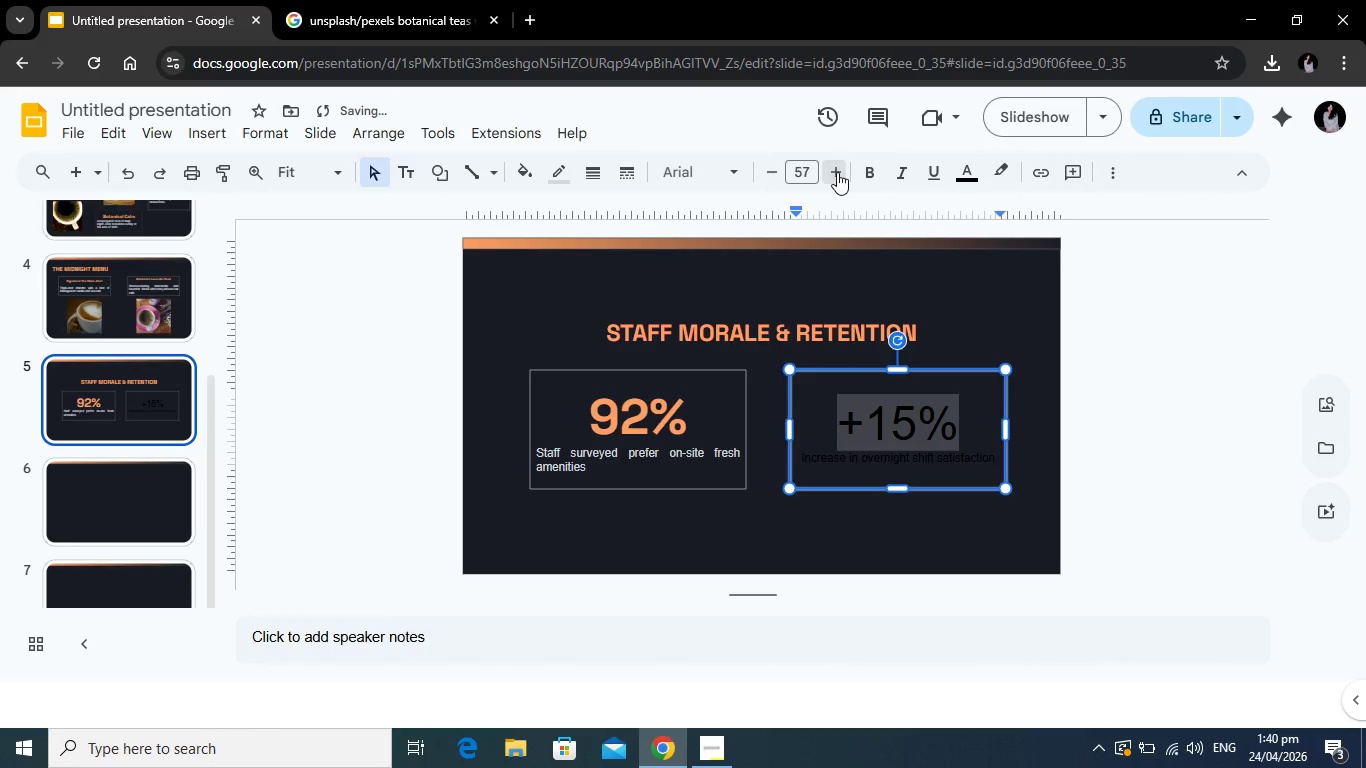 
triple_click([837, 172])
 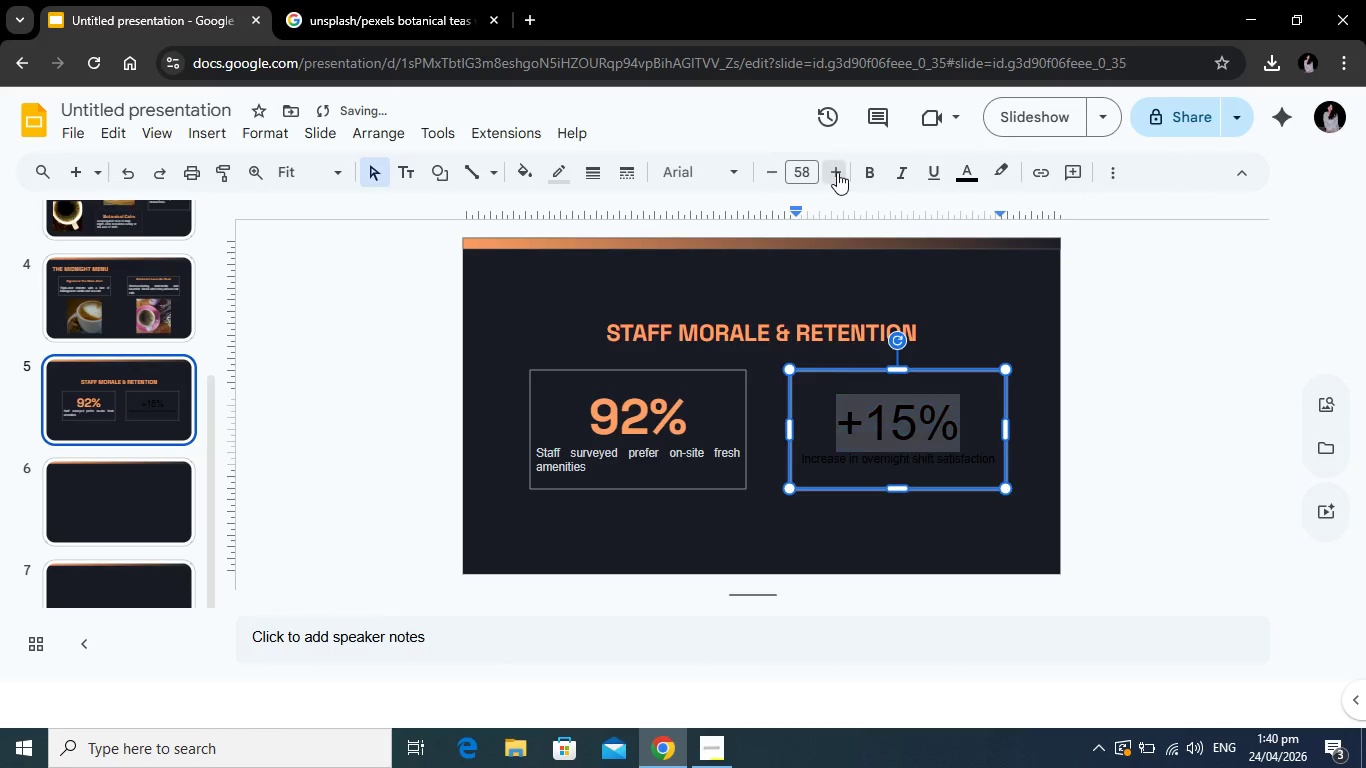 
triple_click([837, 172])
 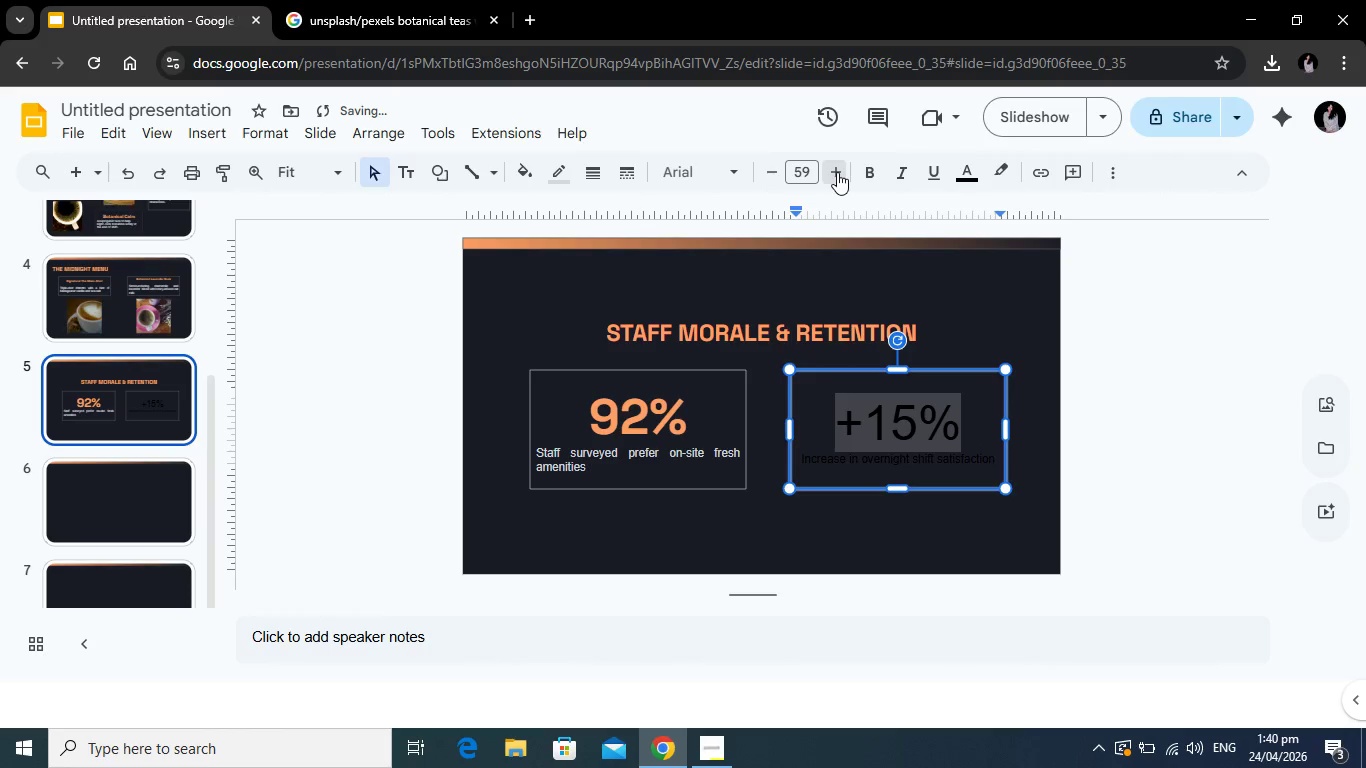 
triple_click([837, 172])
 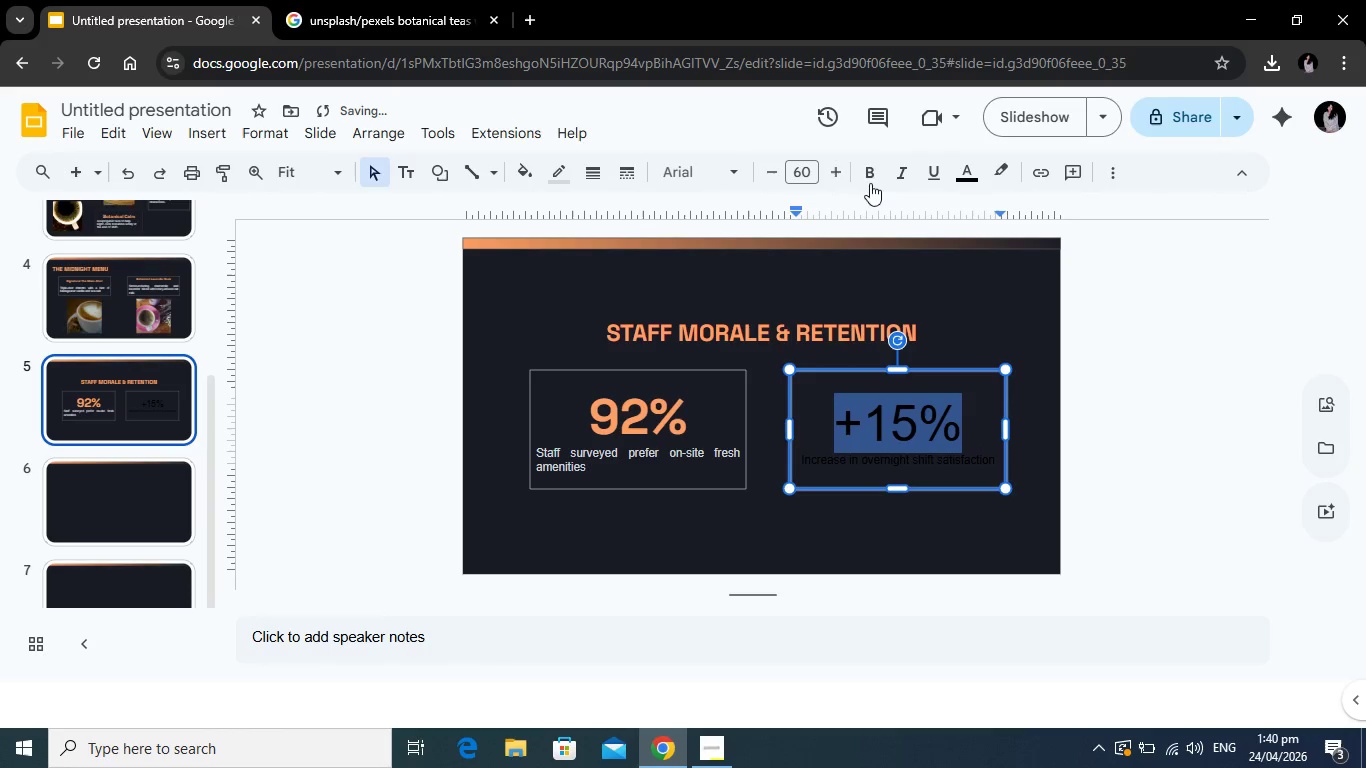 
left_click([871, 174])
 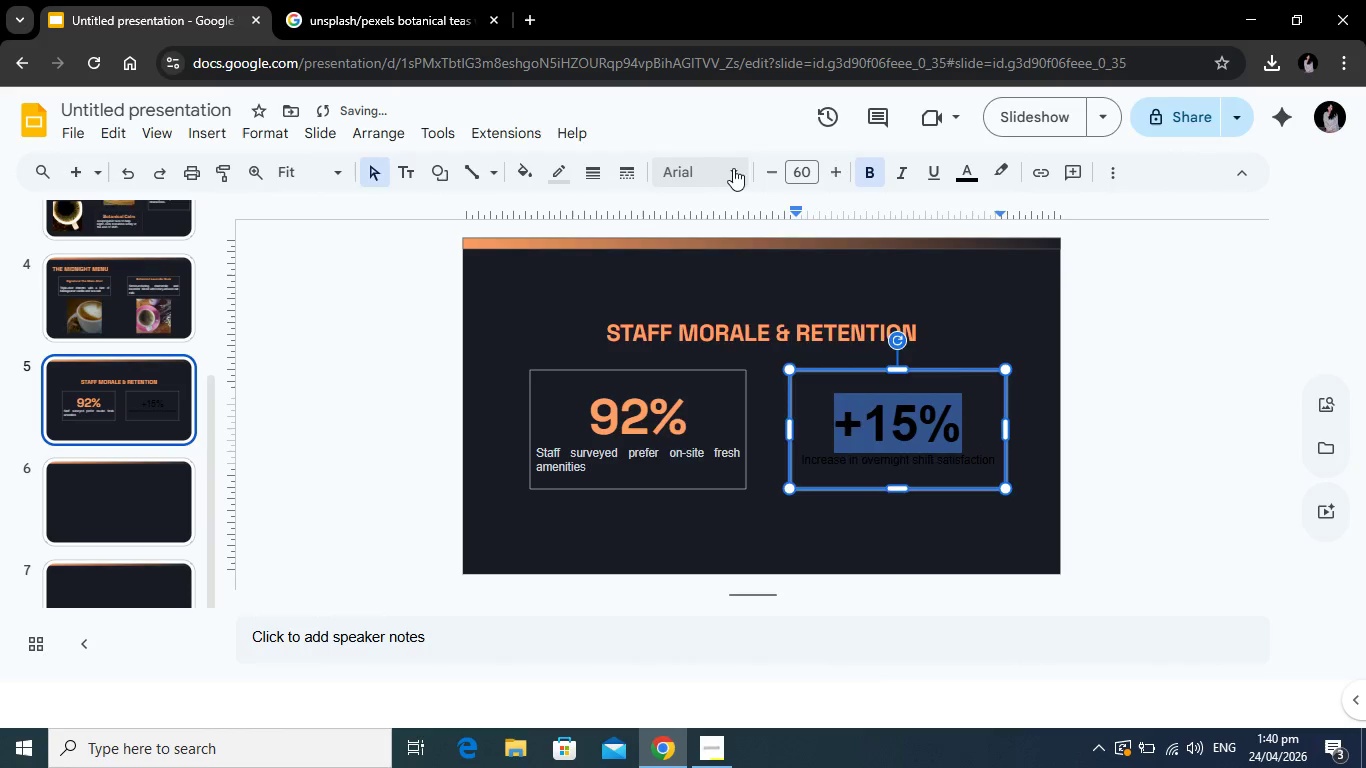 
left_click([733, 168])
 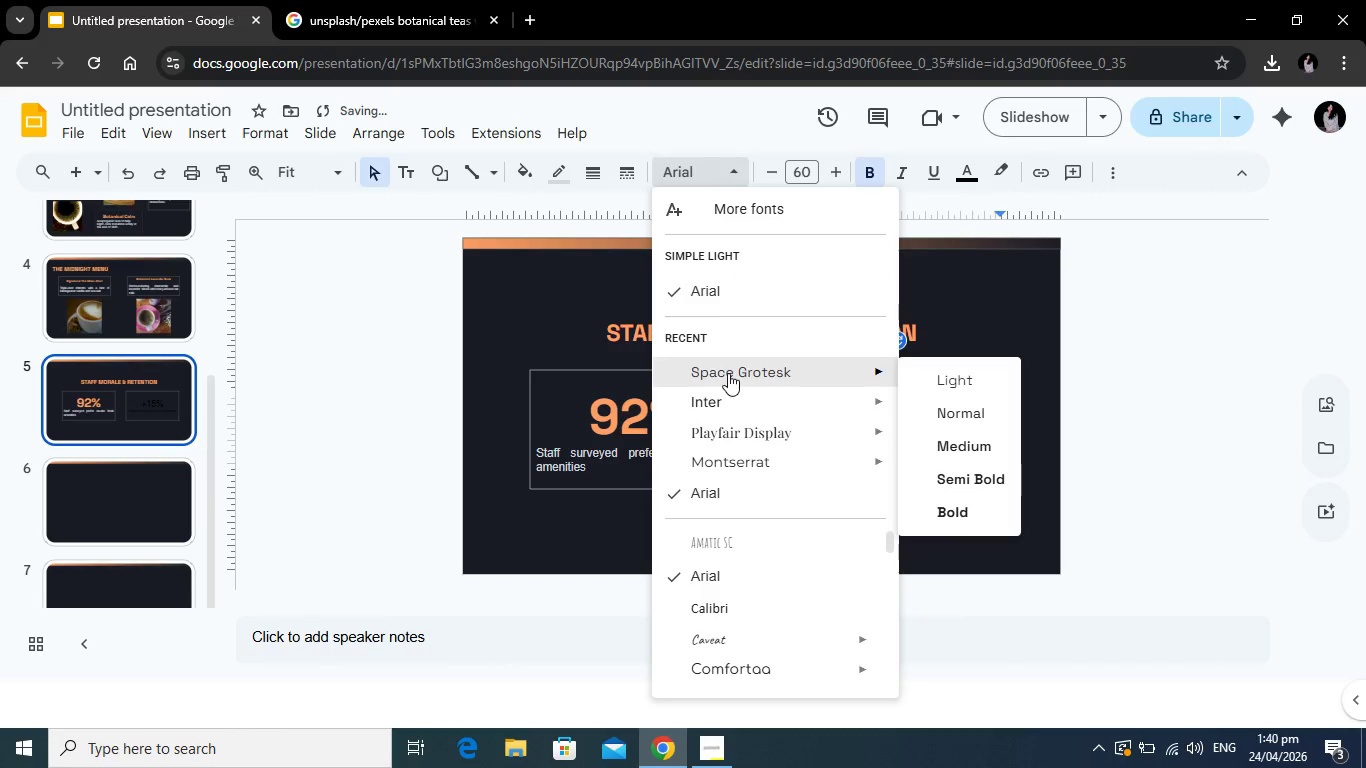 
left_click([728, 373])
 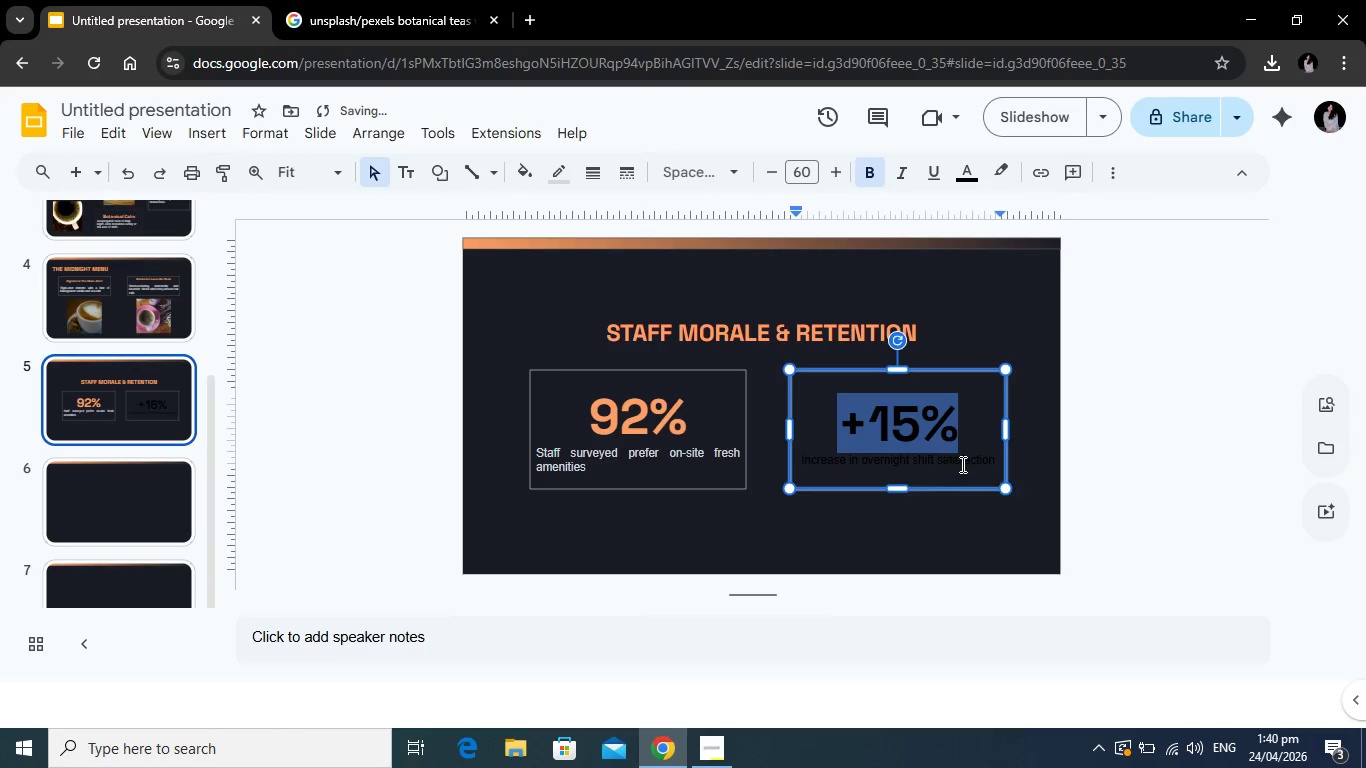 
left_click([961, 464])
 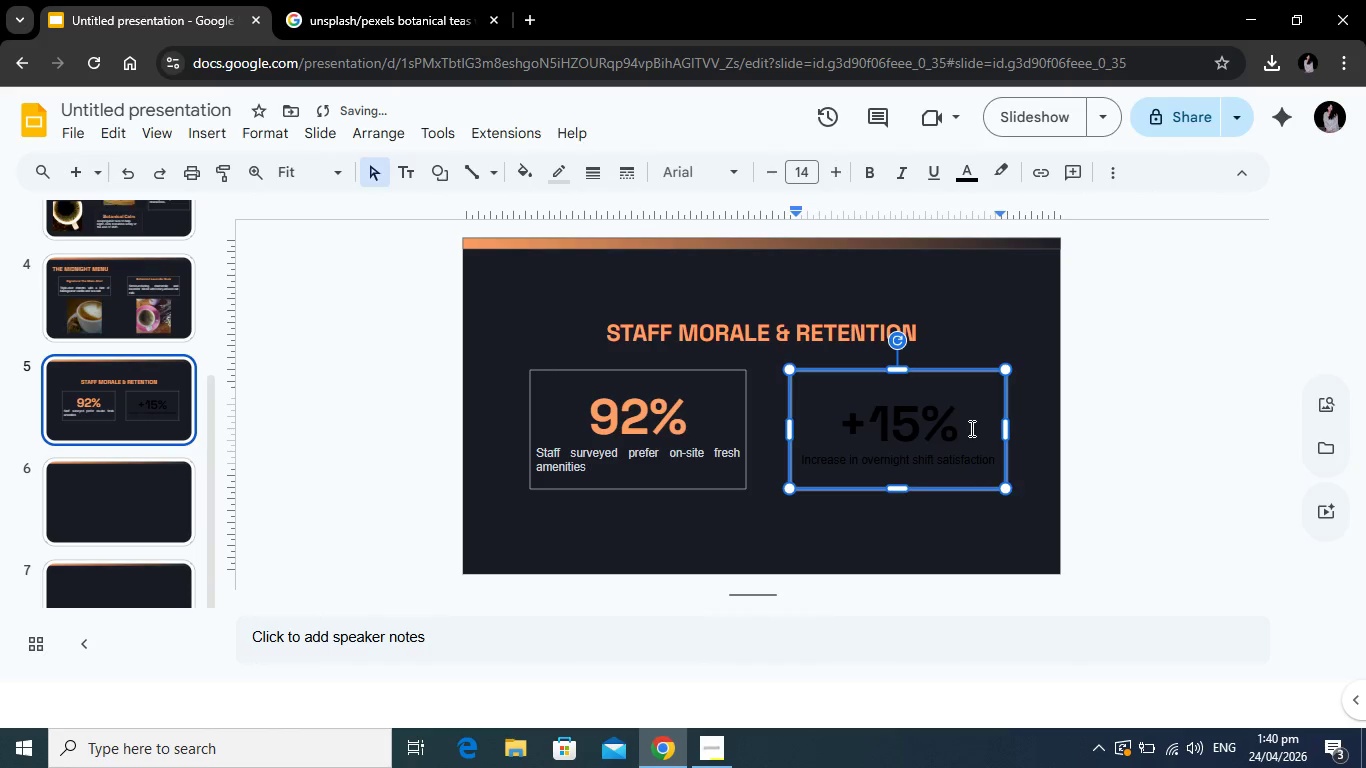 
left_click_drag(start_coordinate=[970, 428], to_coordinate=[835, 417])
 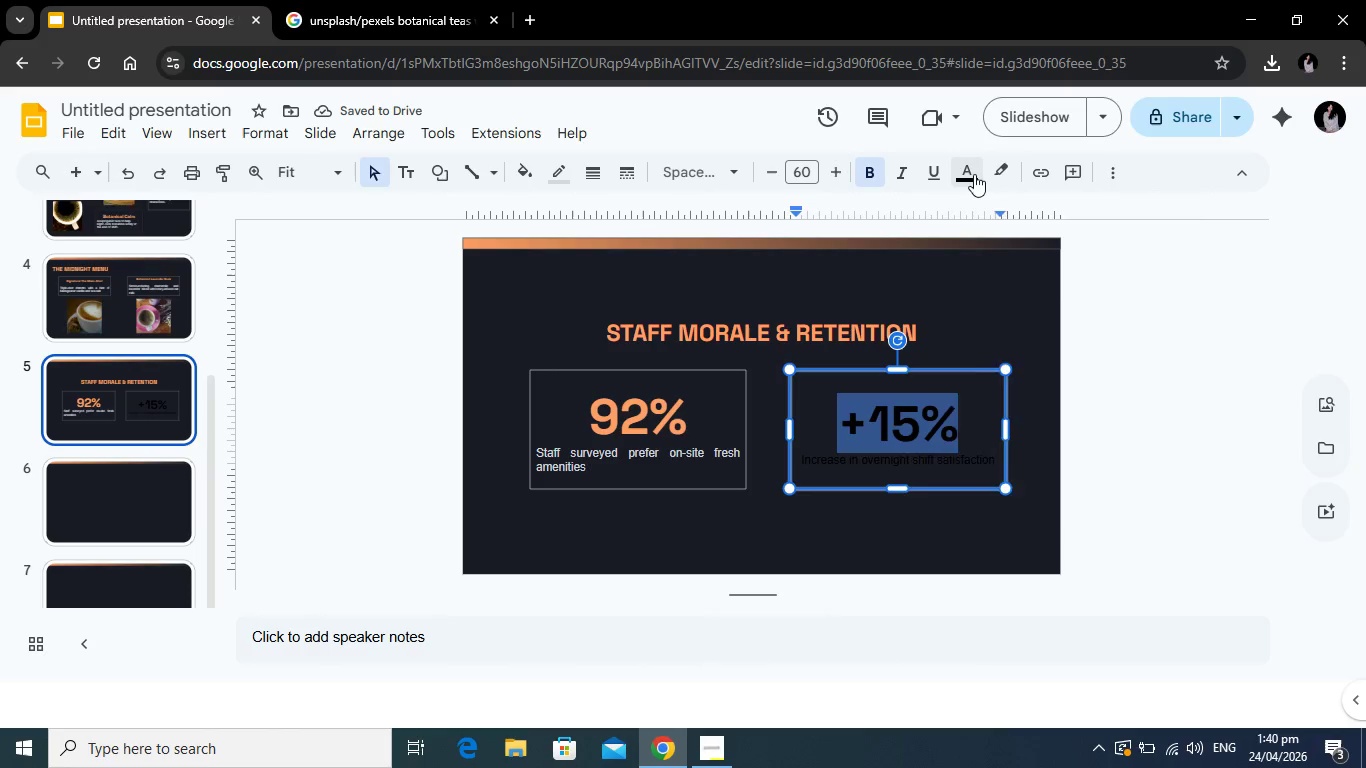 
left_click([974, 174])
 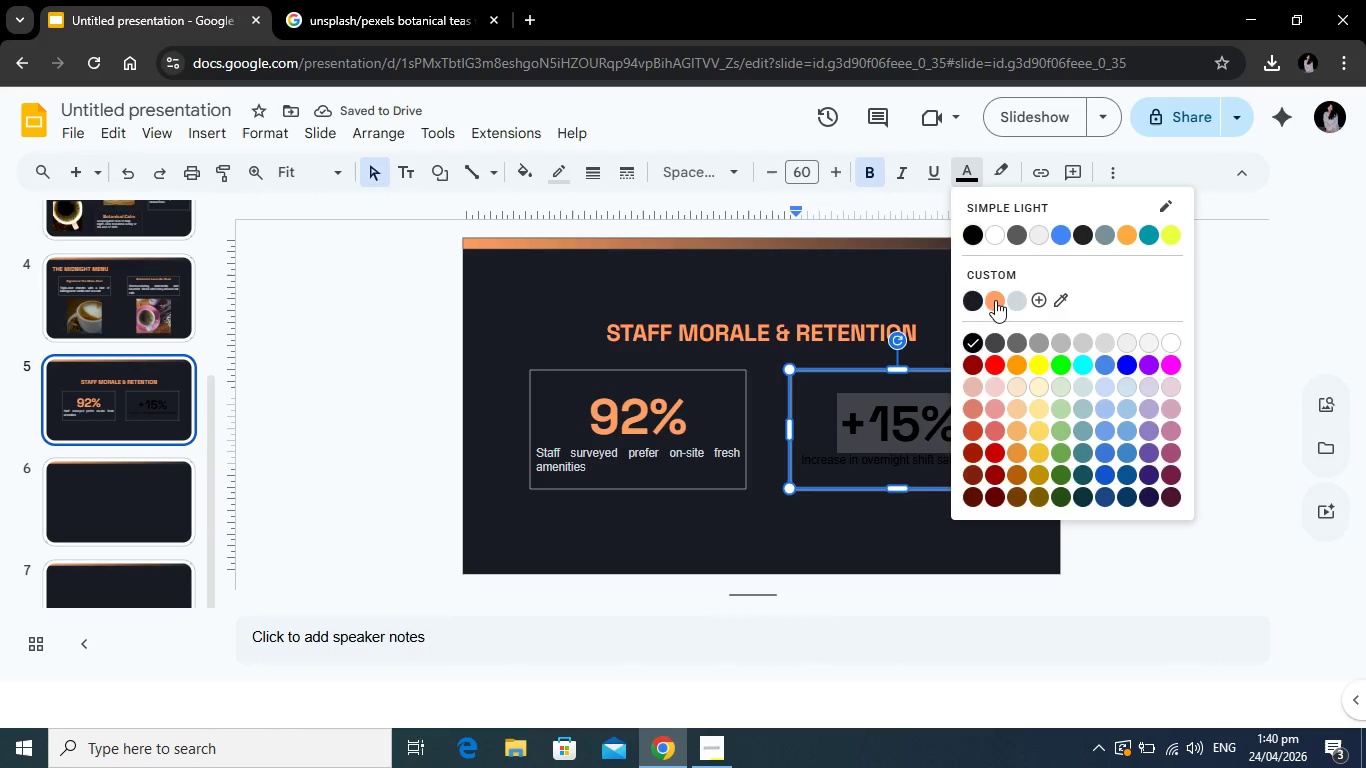 
left_click([995, 300])
 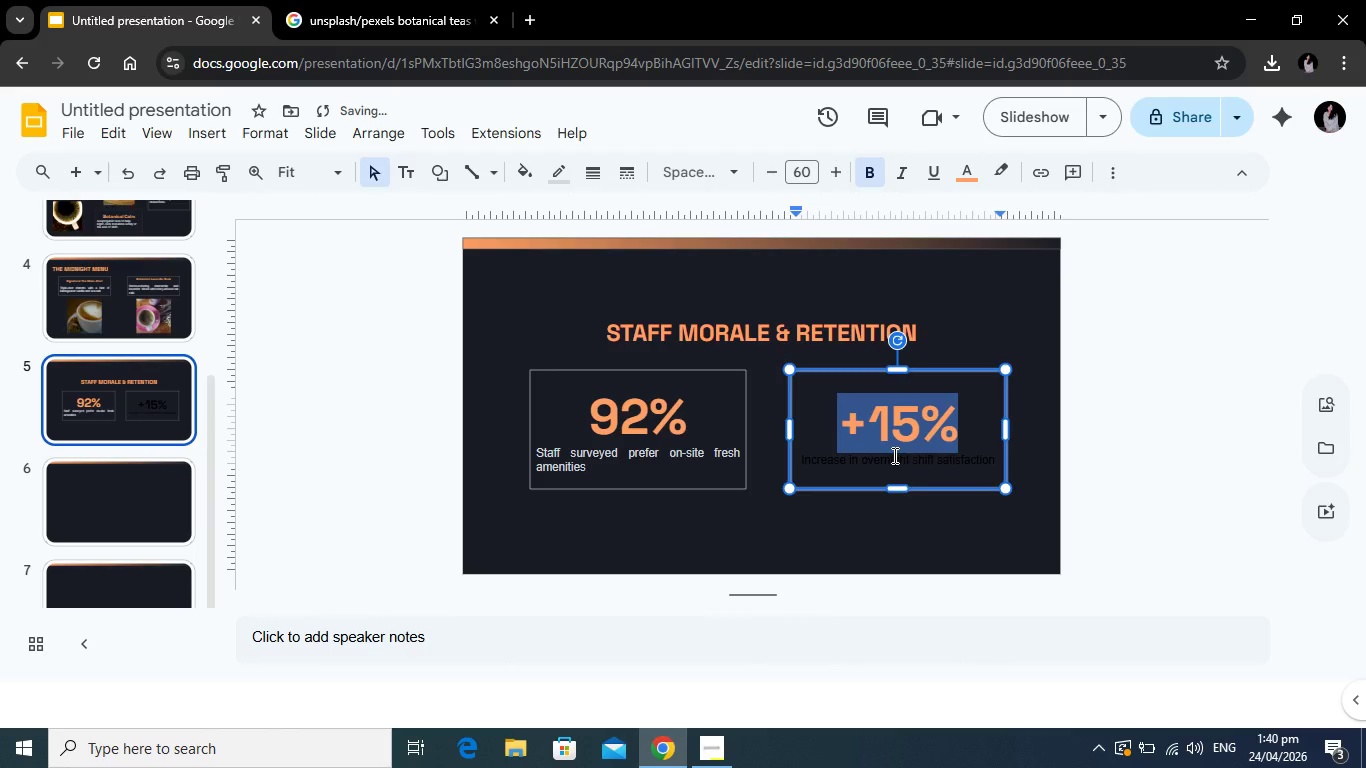 
left_click([893, 455])
 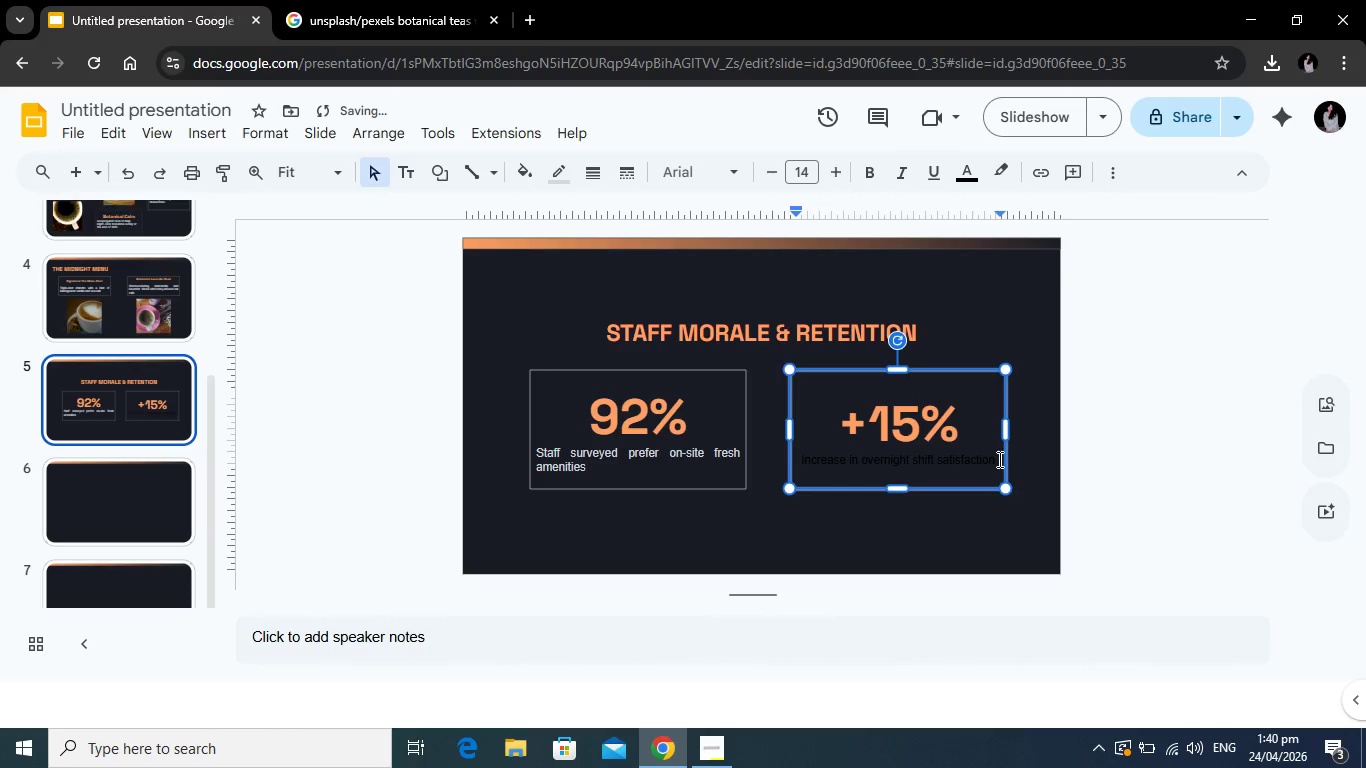 
left_click_drag(start_coordinate=[998, 459], to_coordinate=[786, 460])
 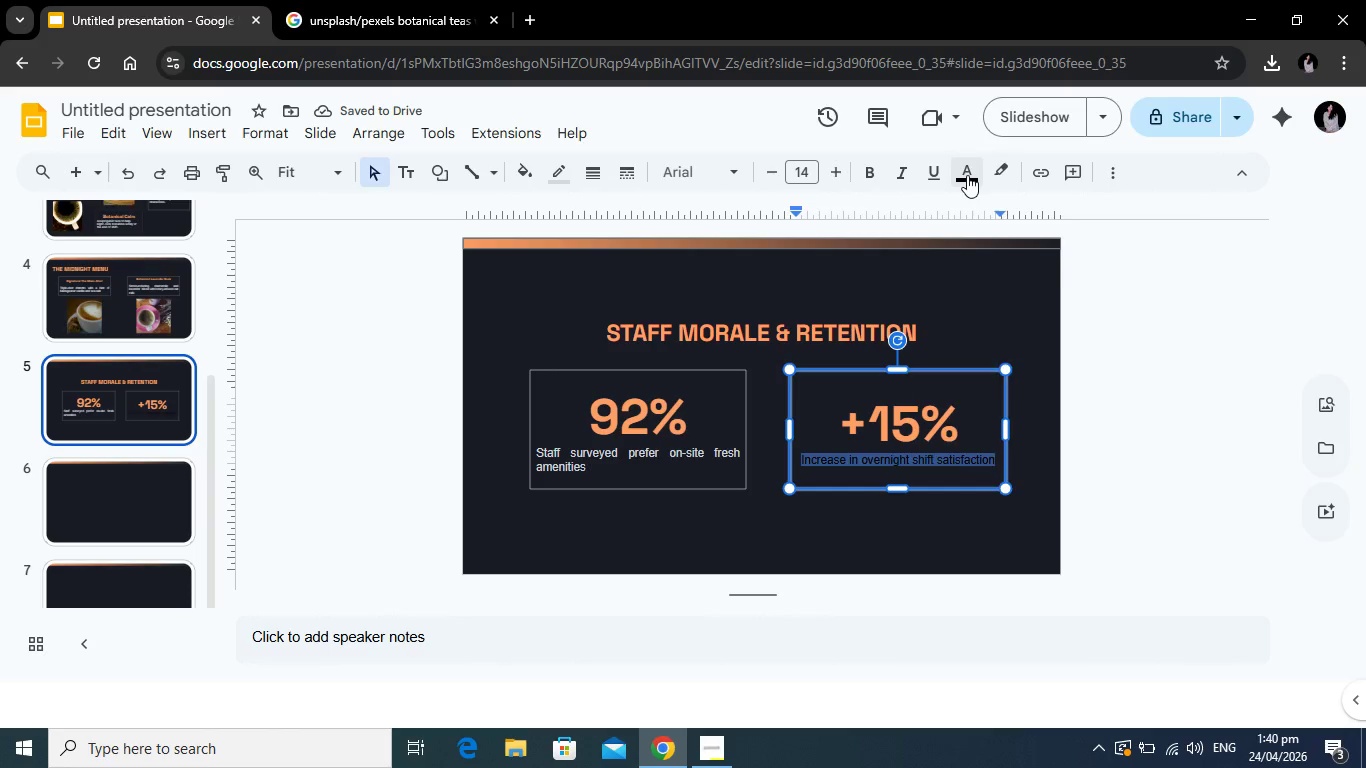 
left_click([967, 175])
 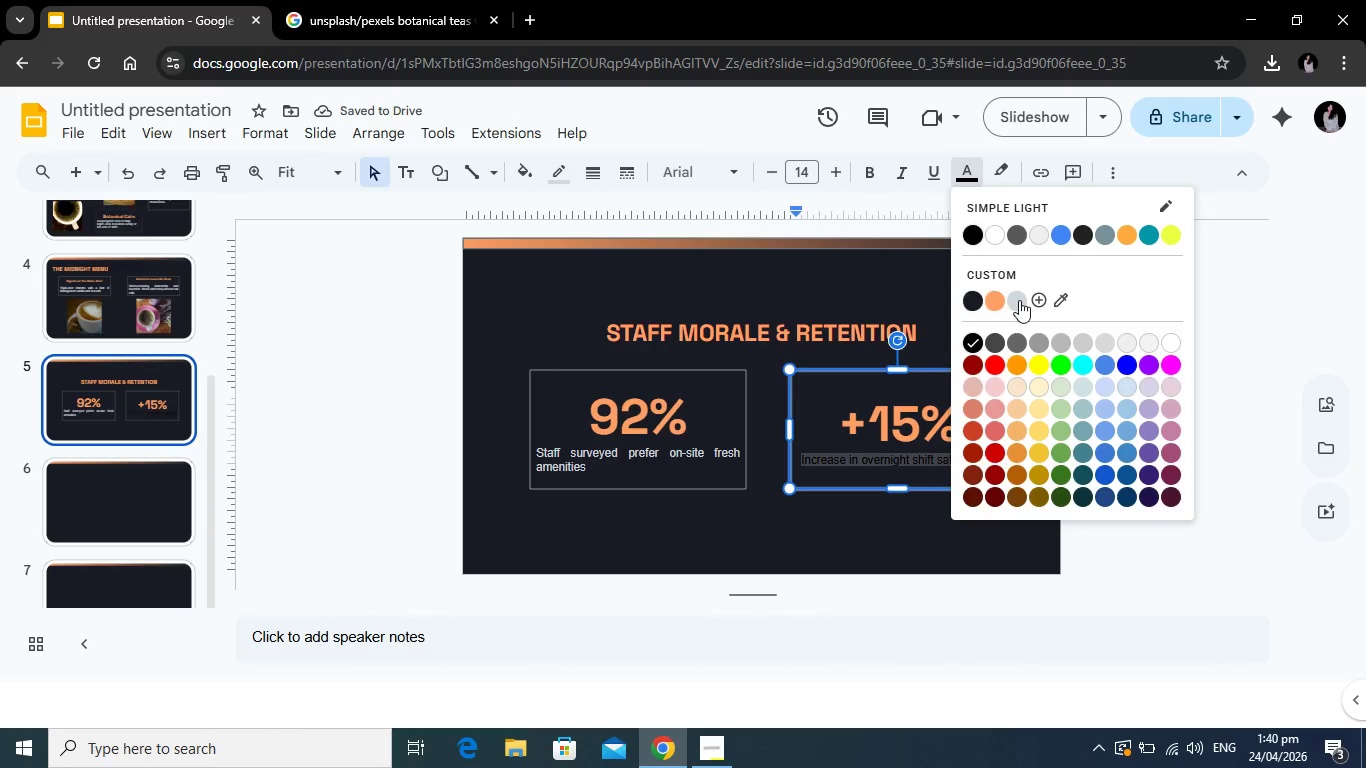 
left_click([1019, 300])
 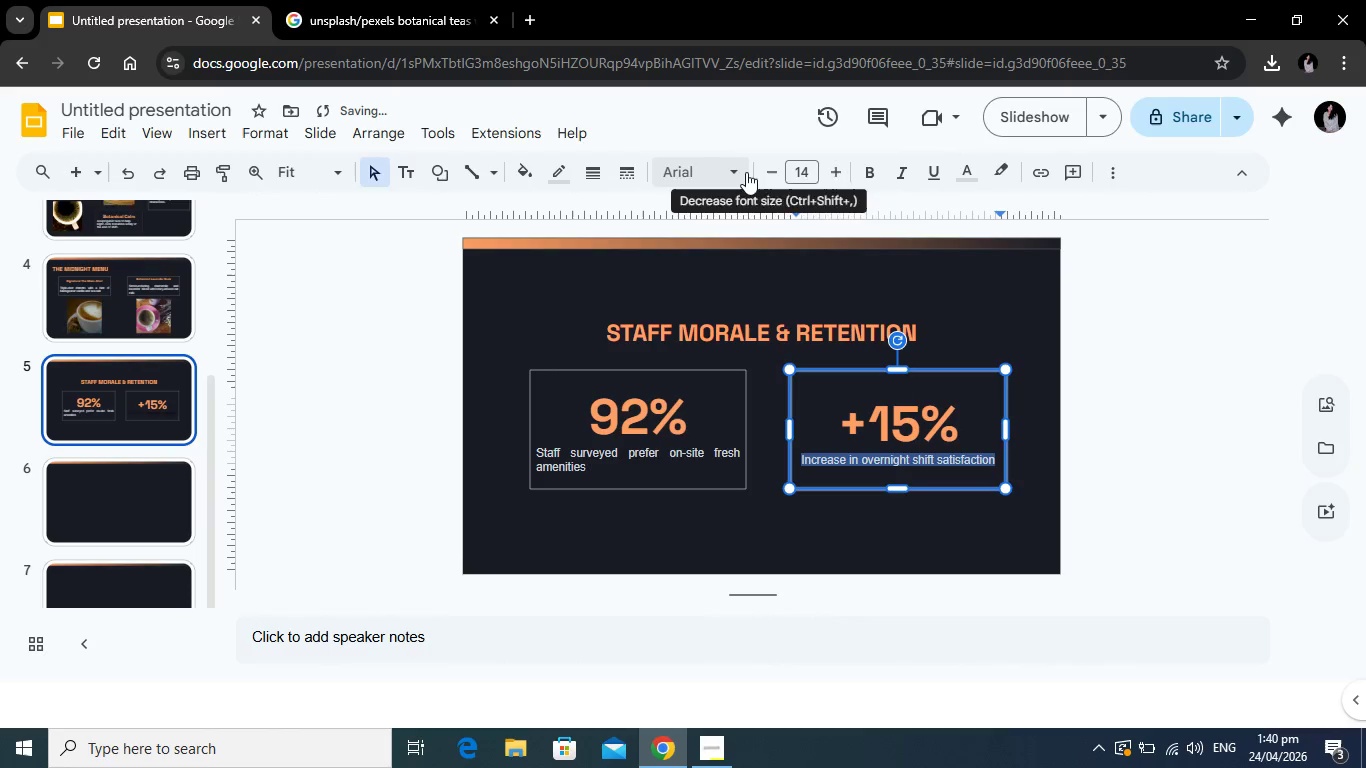 
left_click([746, 172])
 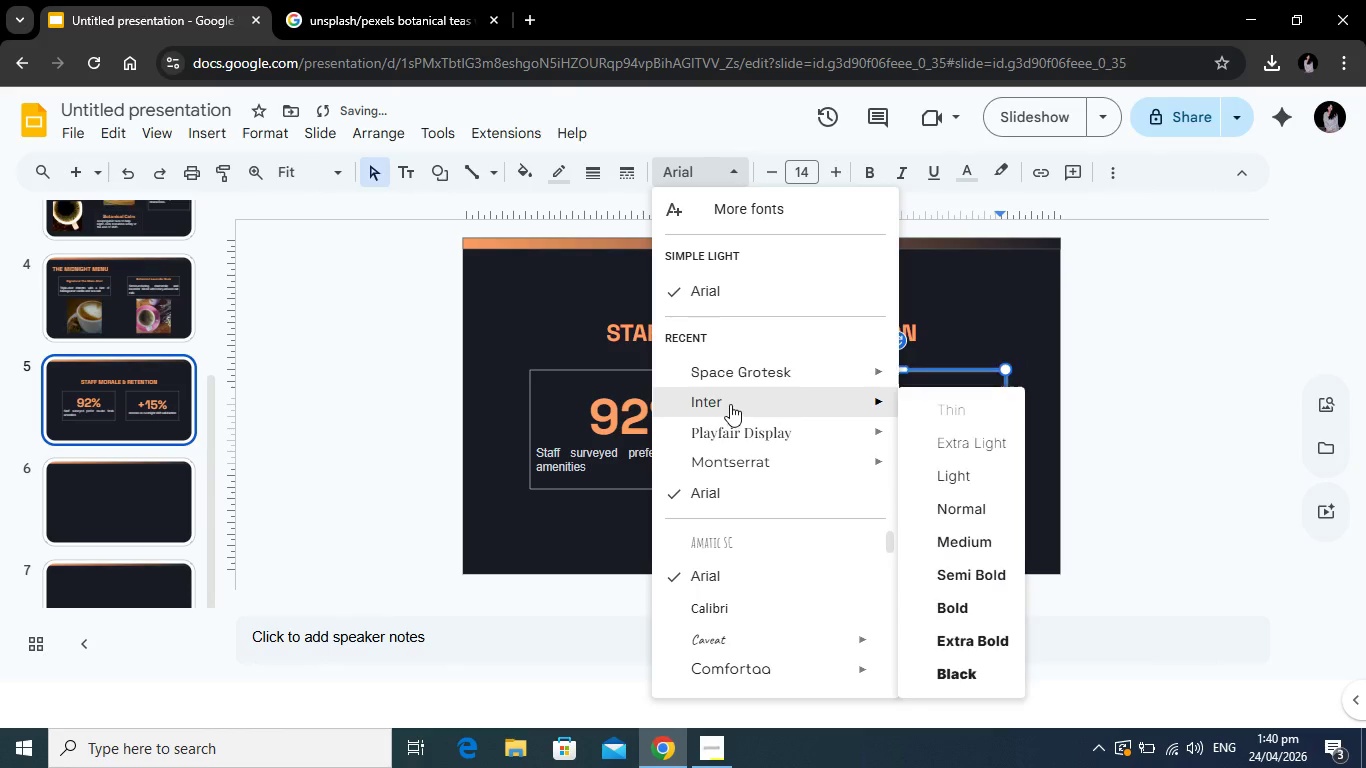 
left_click([730, 403])
 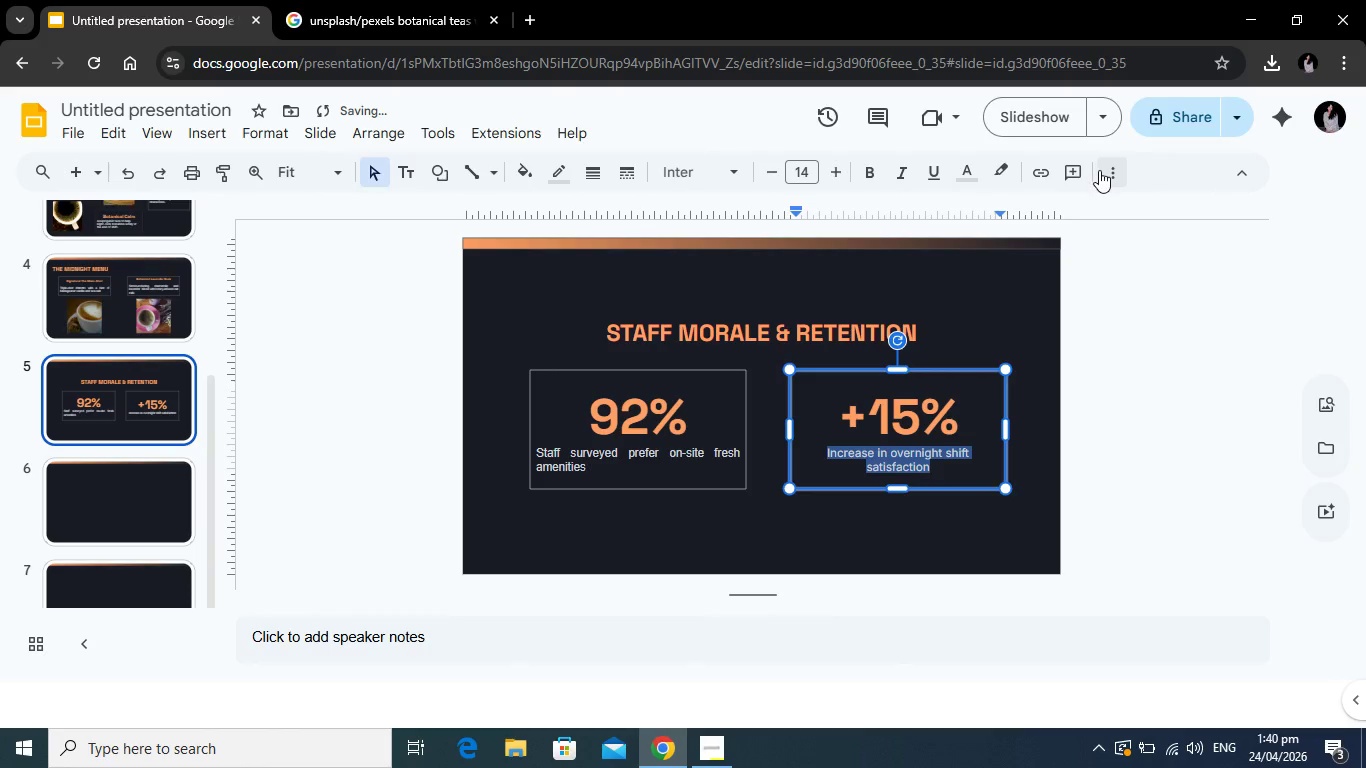 
left_click([1100, 170])
 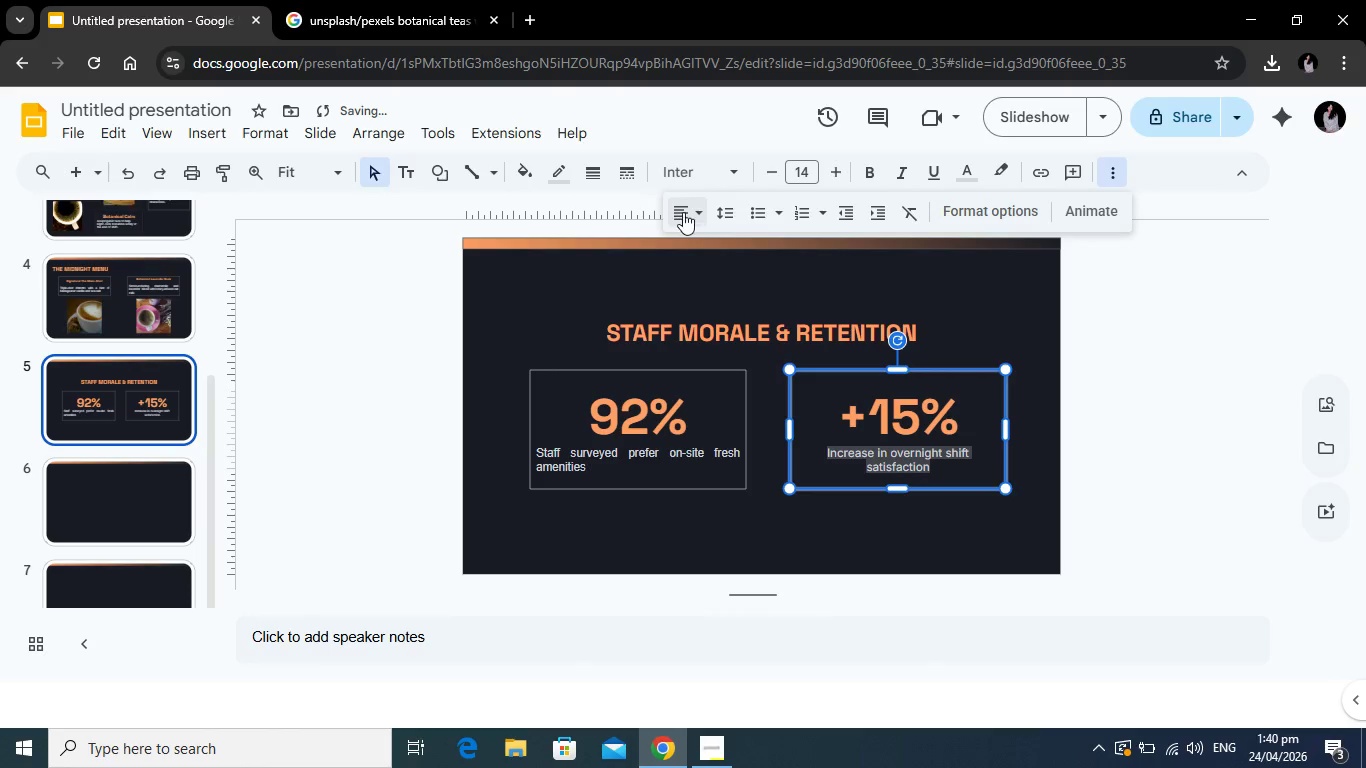 
left_click([683, 212])
 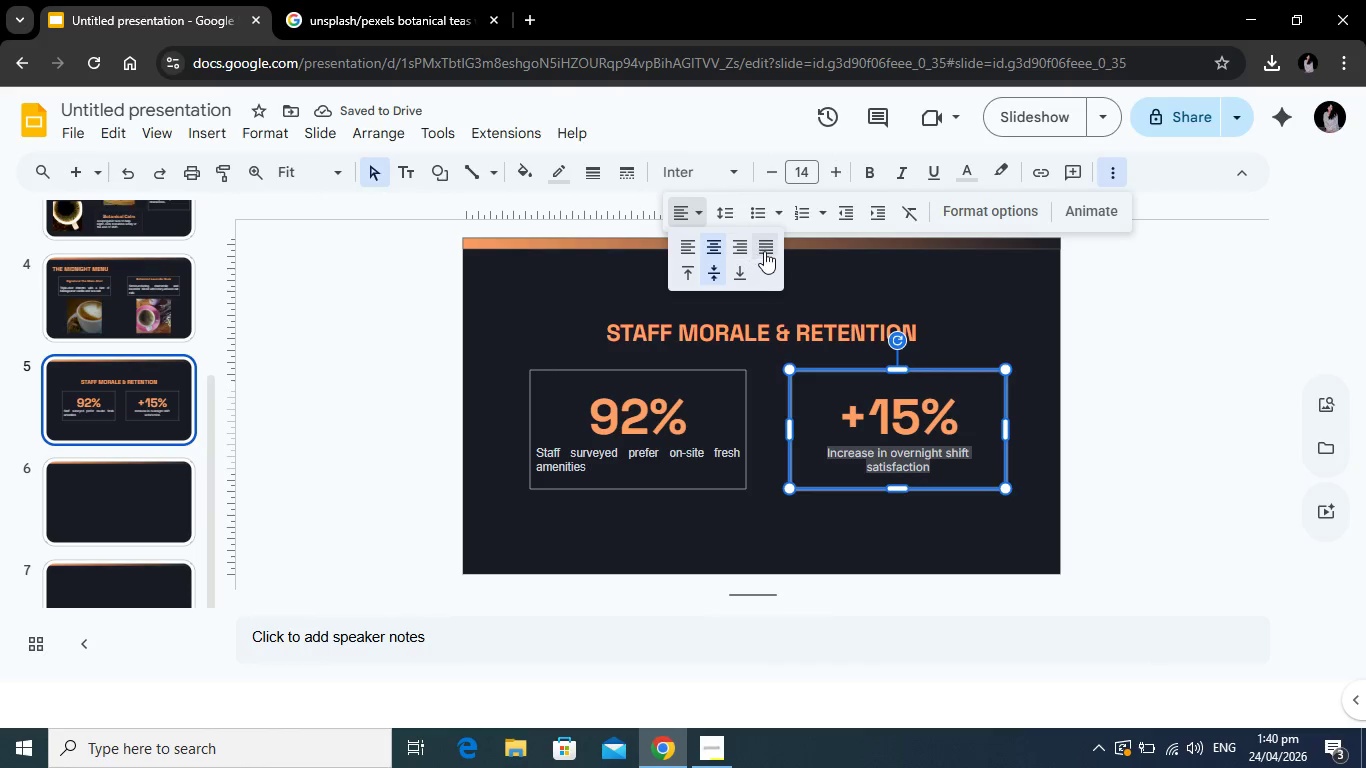 
left_click([764, 251])
 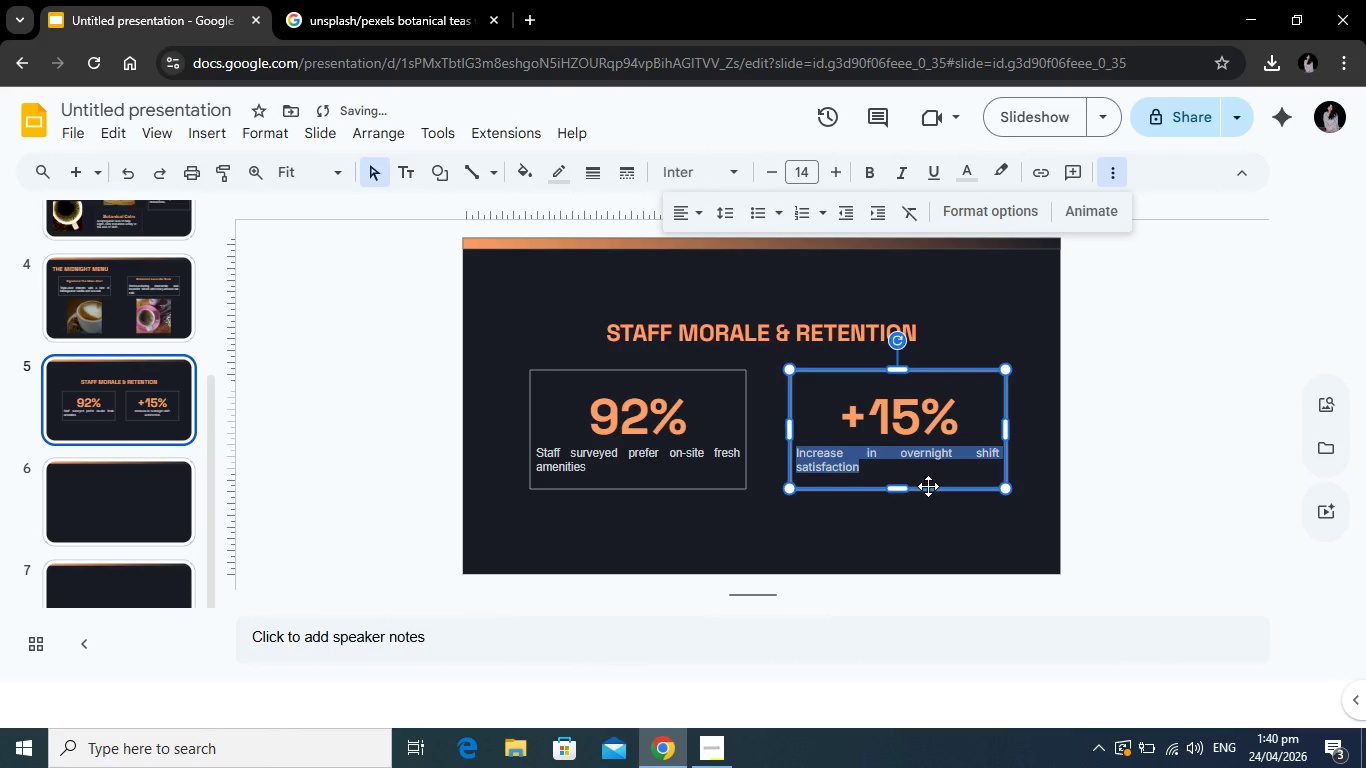 
left_click([928, 486])
 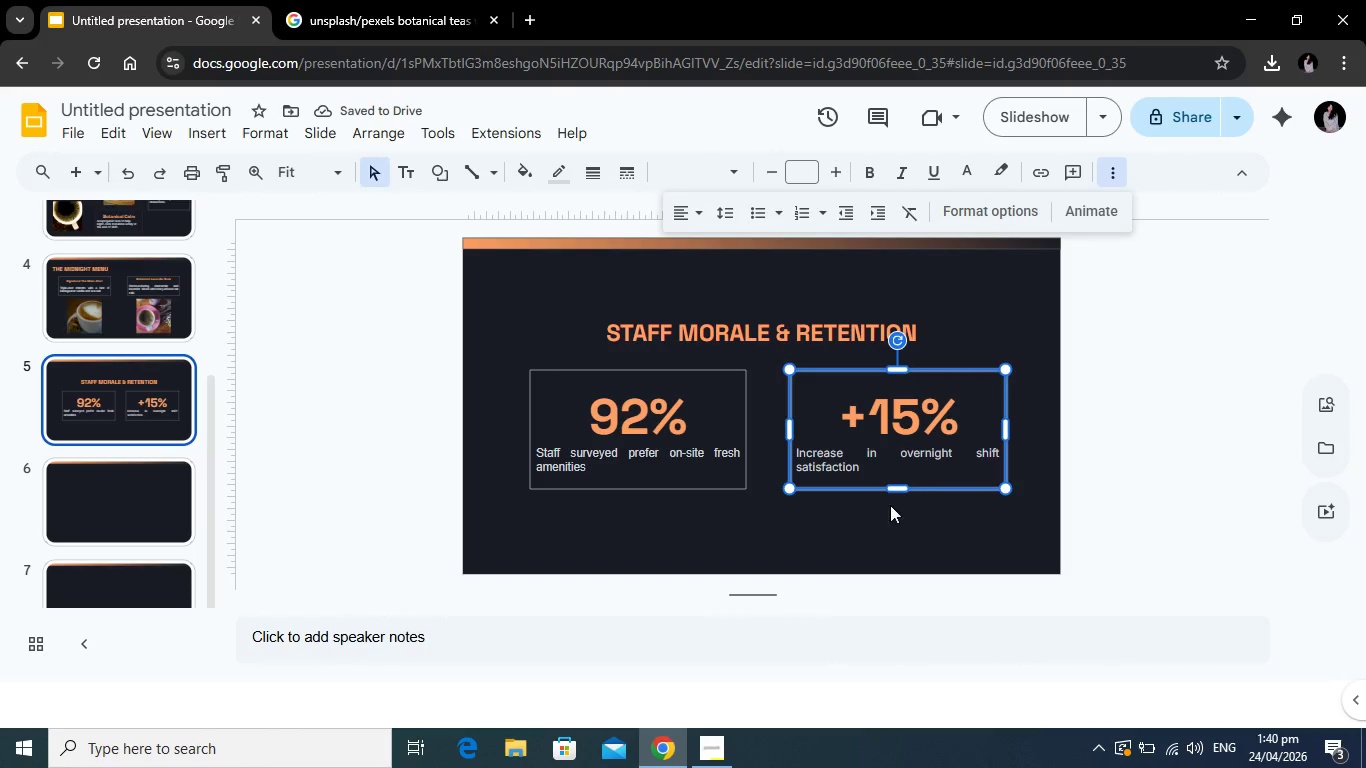 
left_click([877, 524])
 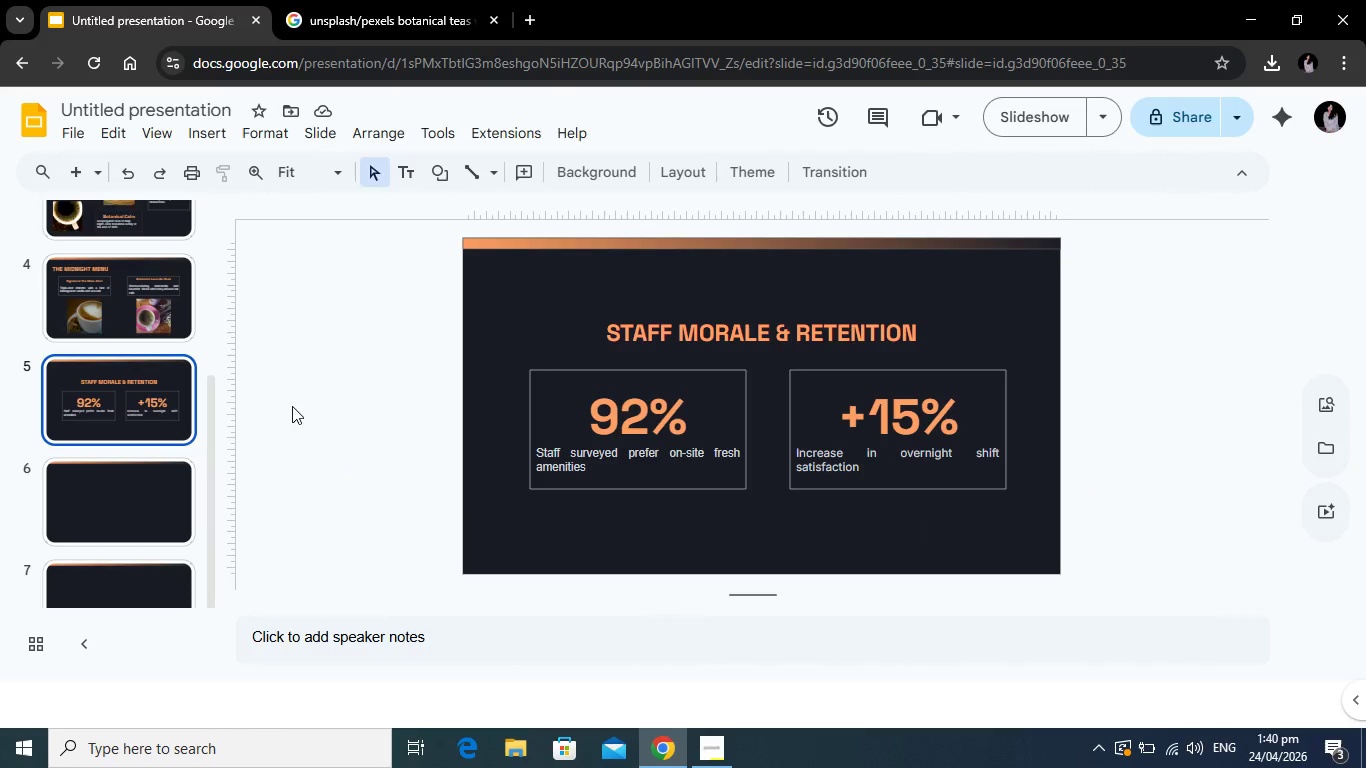 
wait(13.56)
 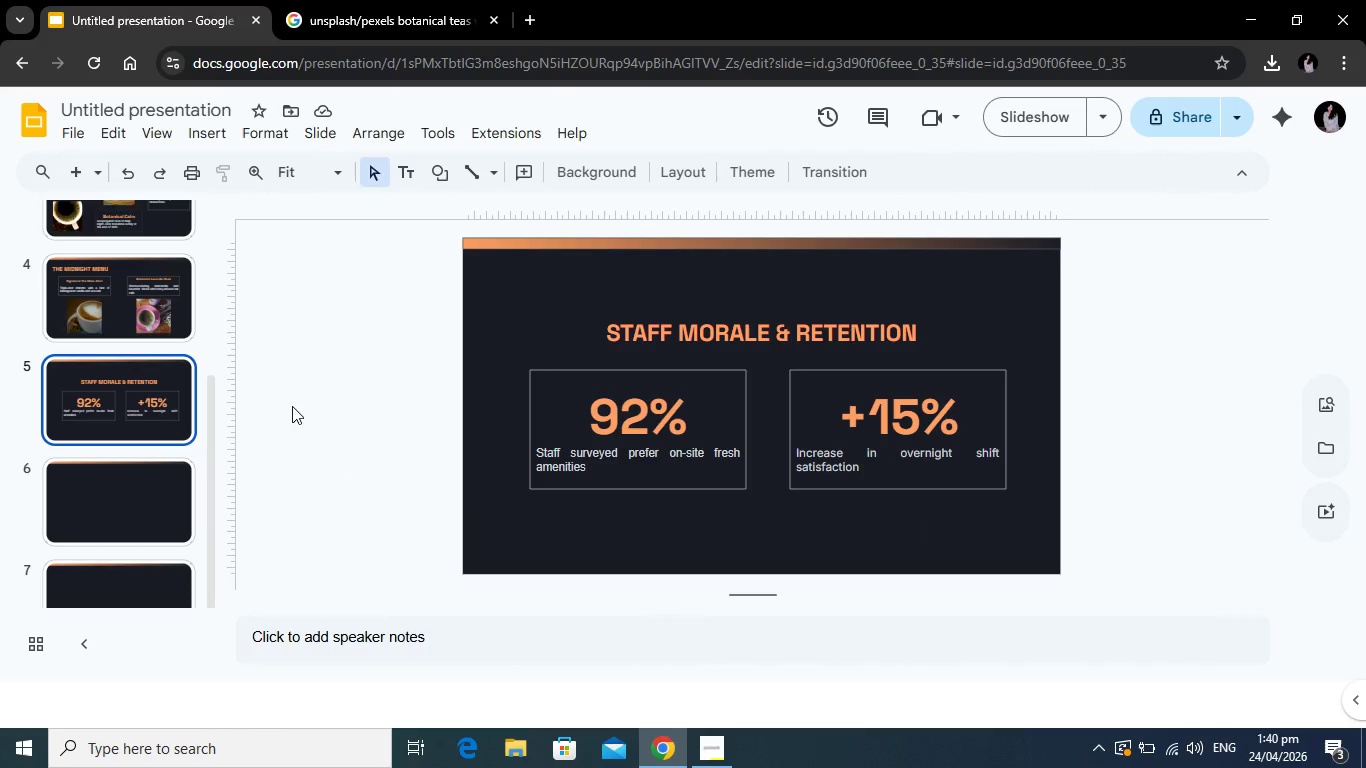 
left_click([123, 517])
 